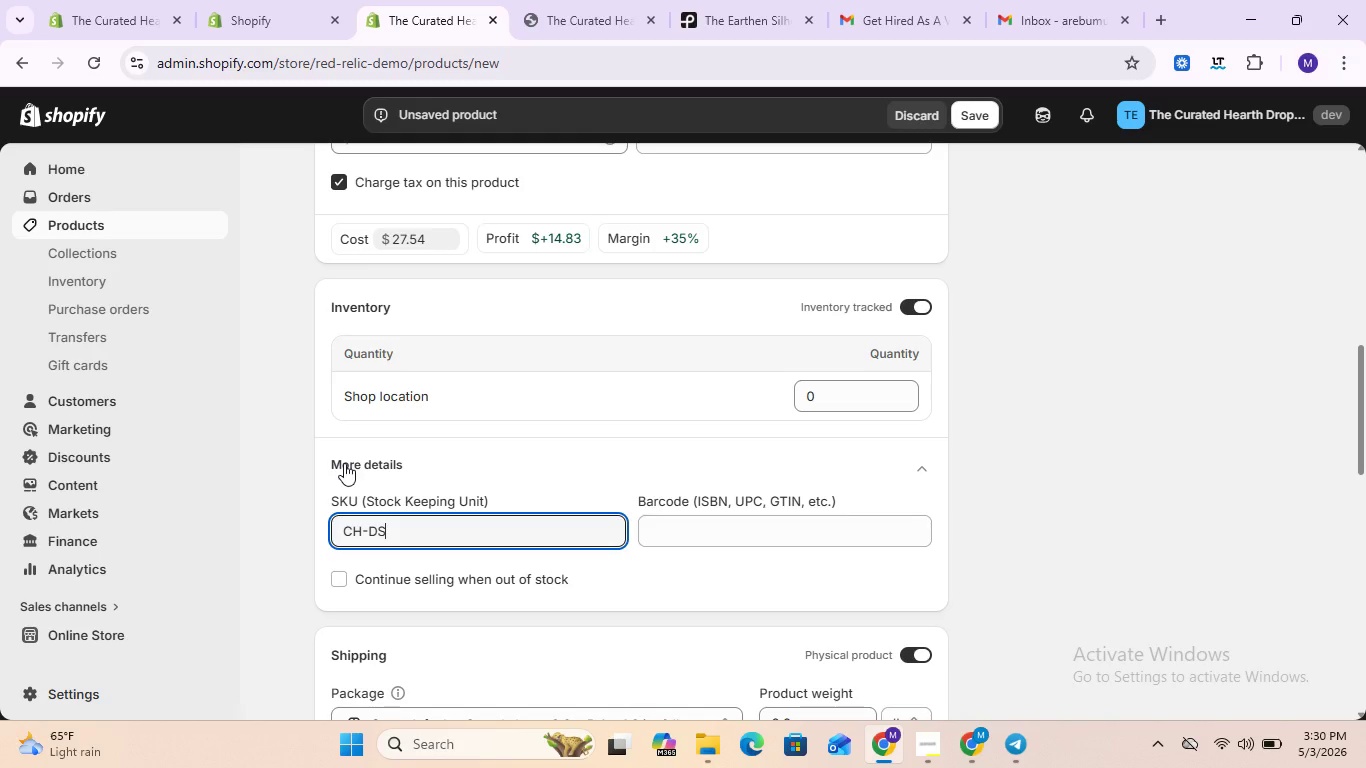 
wait(27.61)
 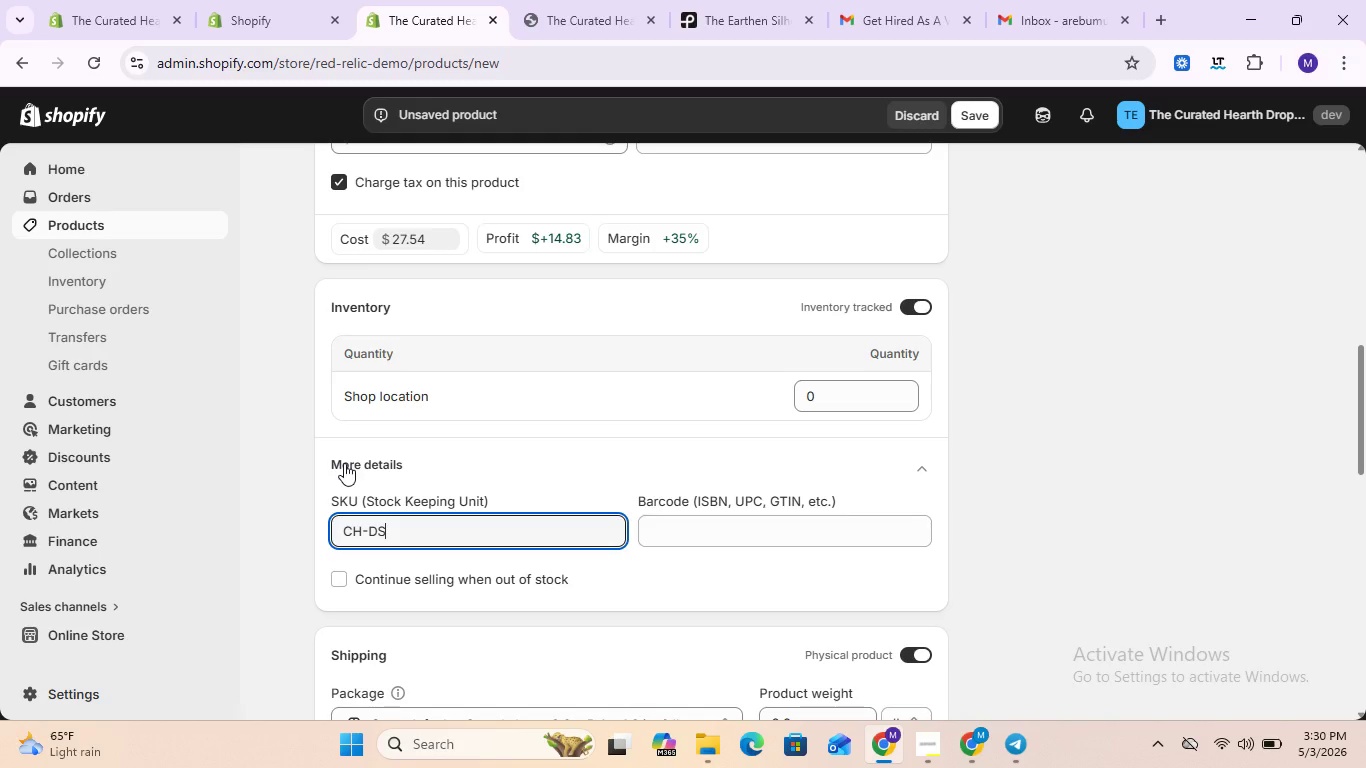 
key(Minus)
 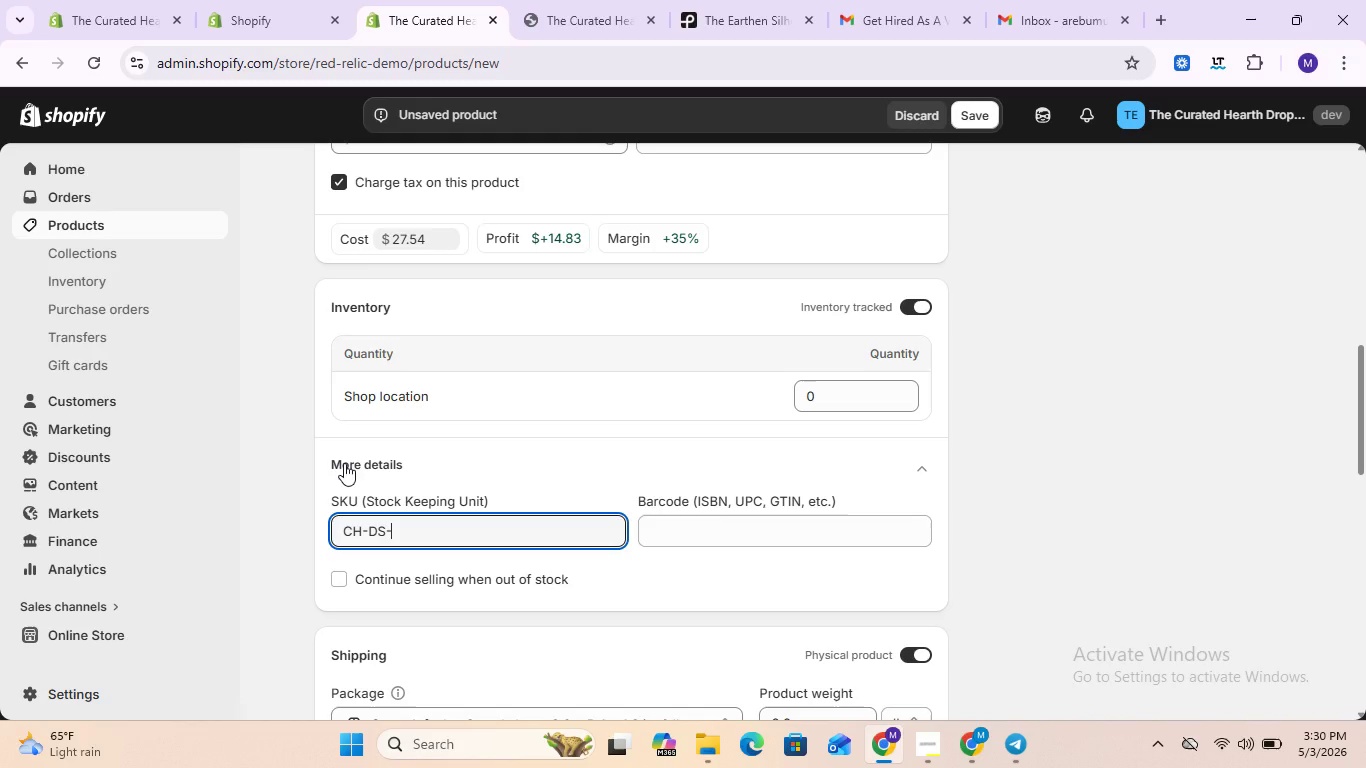 
type(00)
 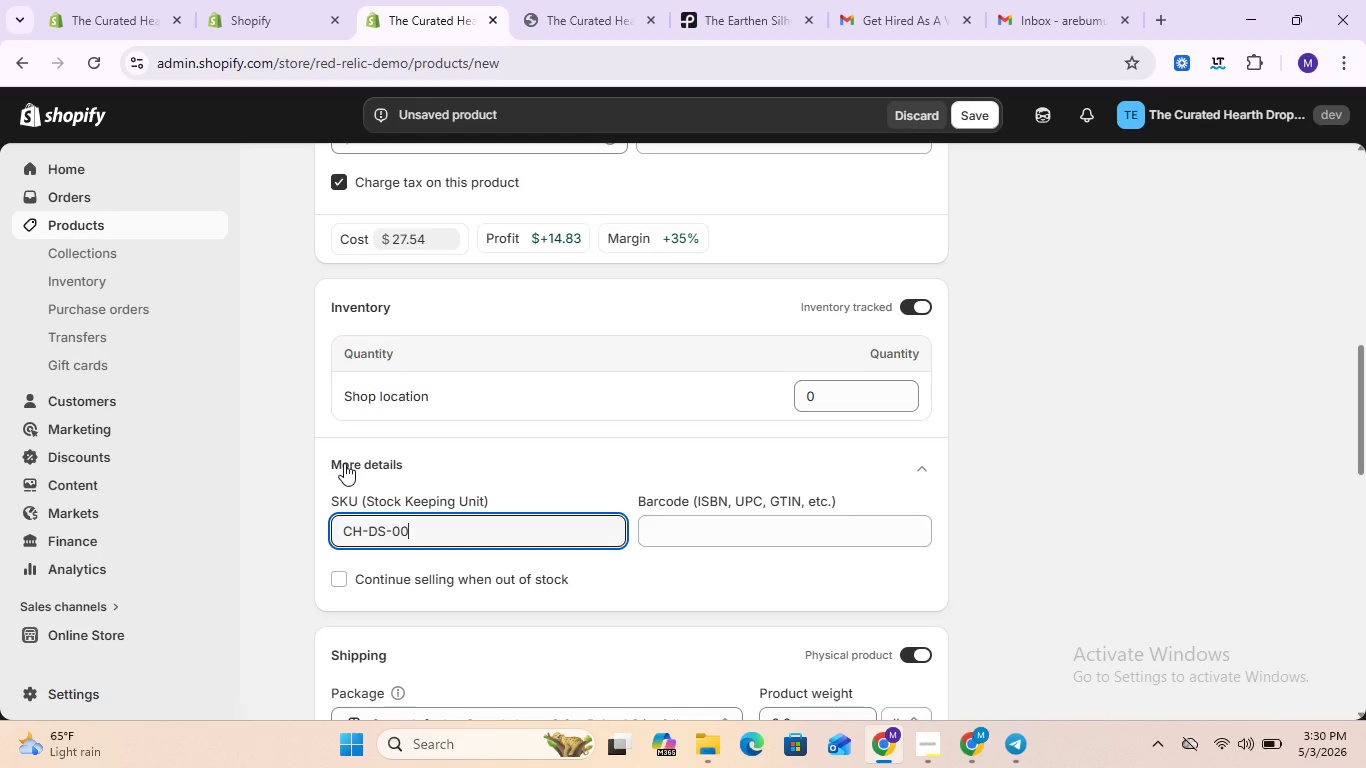 
wait(7.42)
 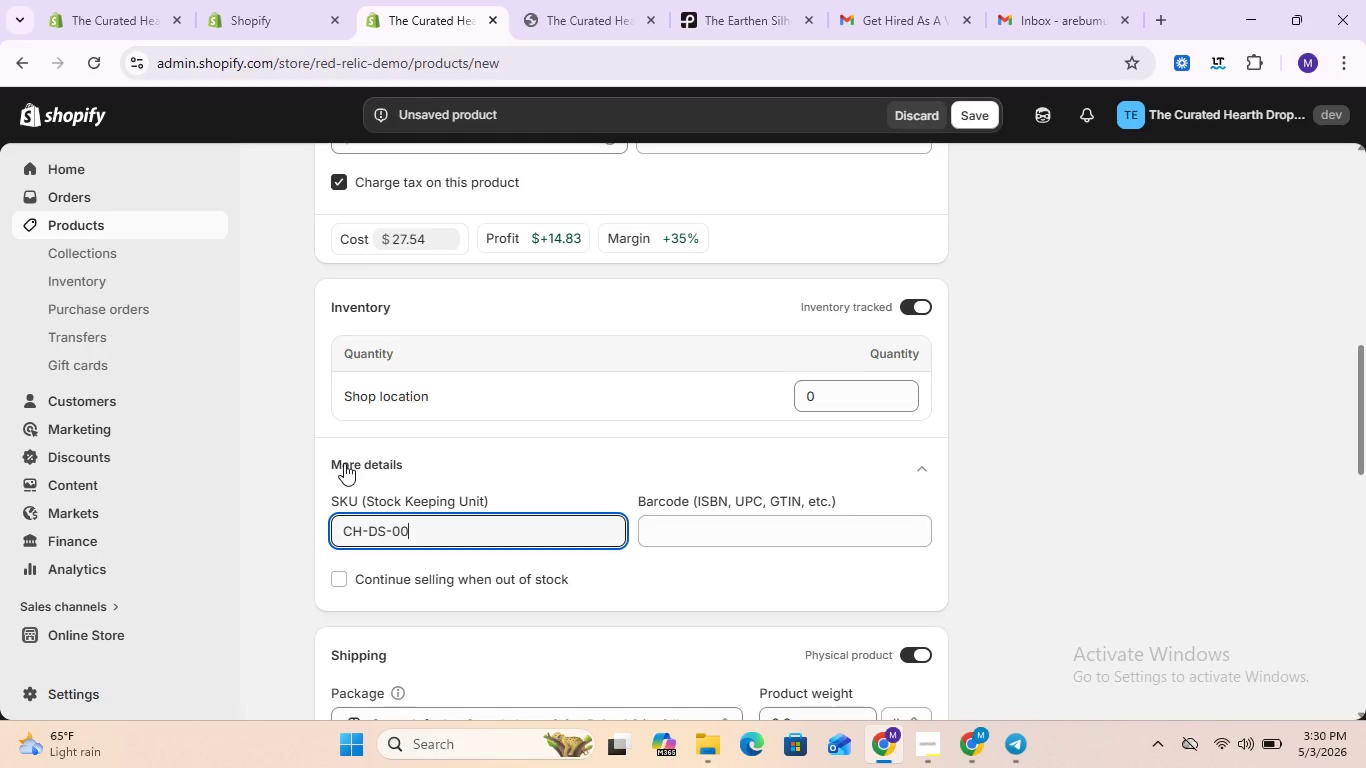 
type(26)
 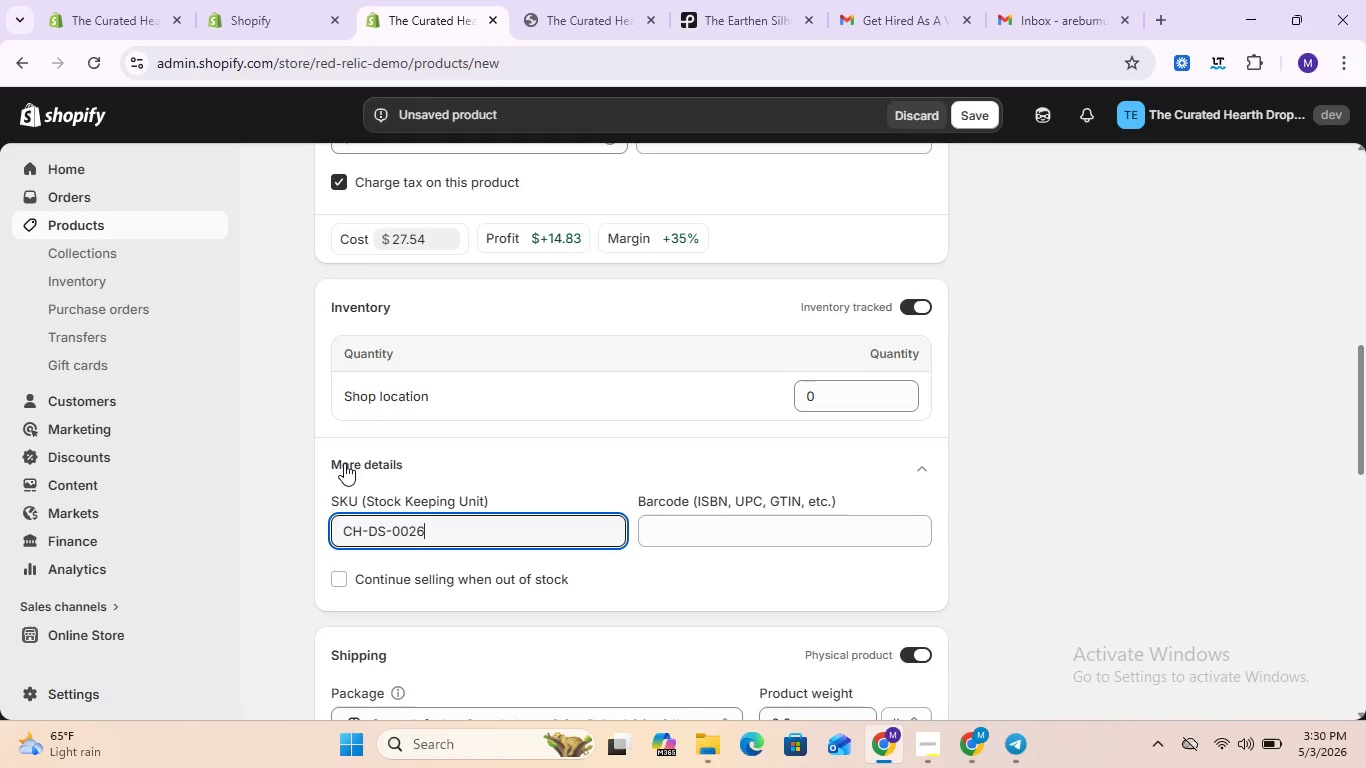 
wait(27.59)
 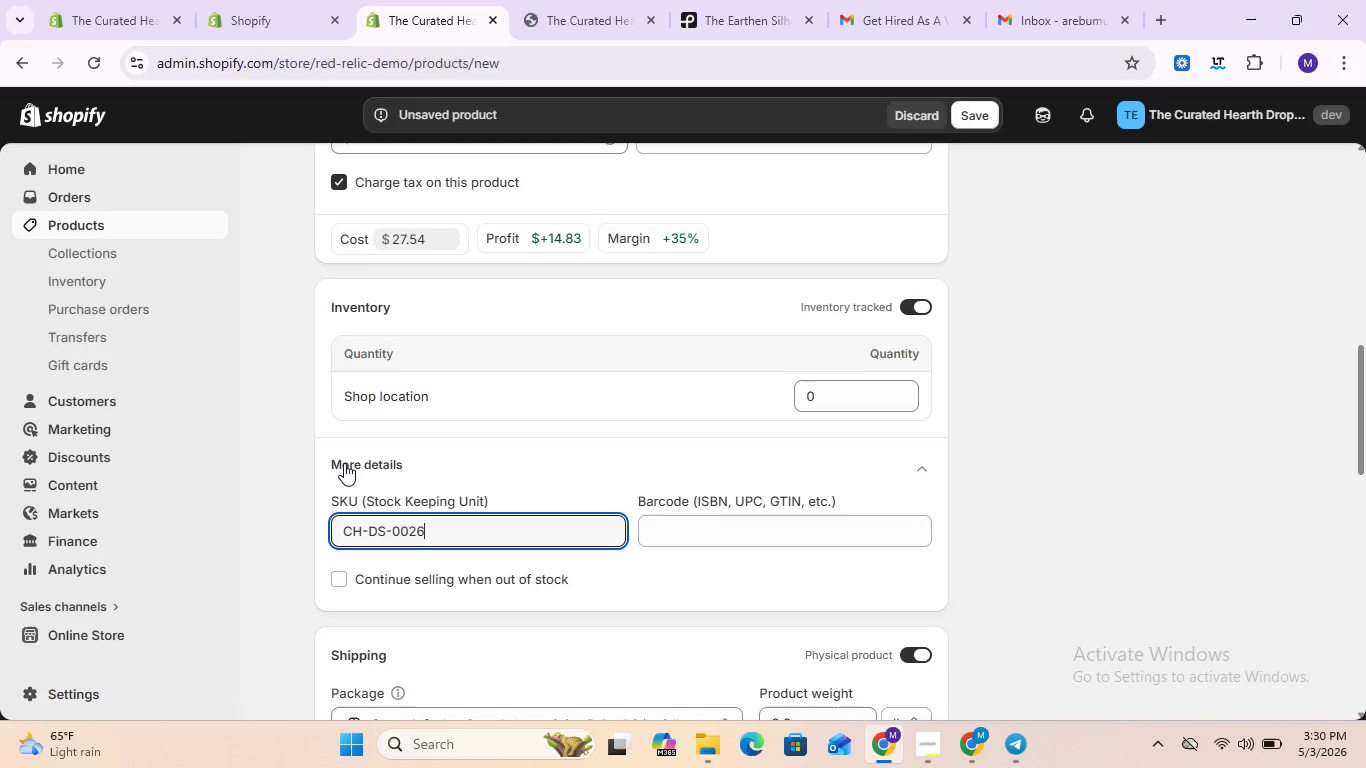 
key(Backspace)
 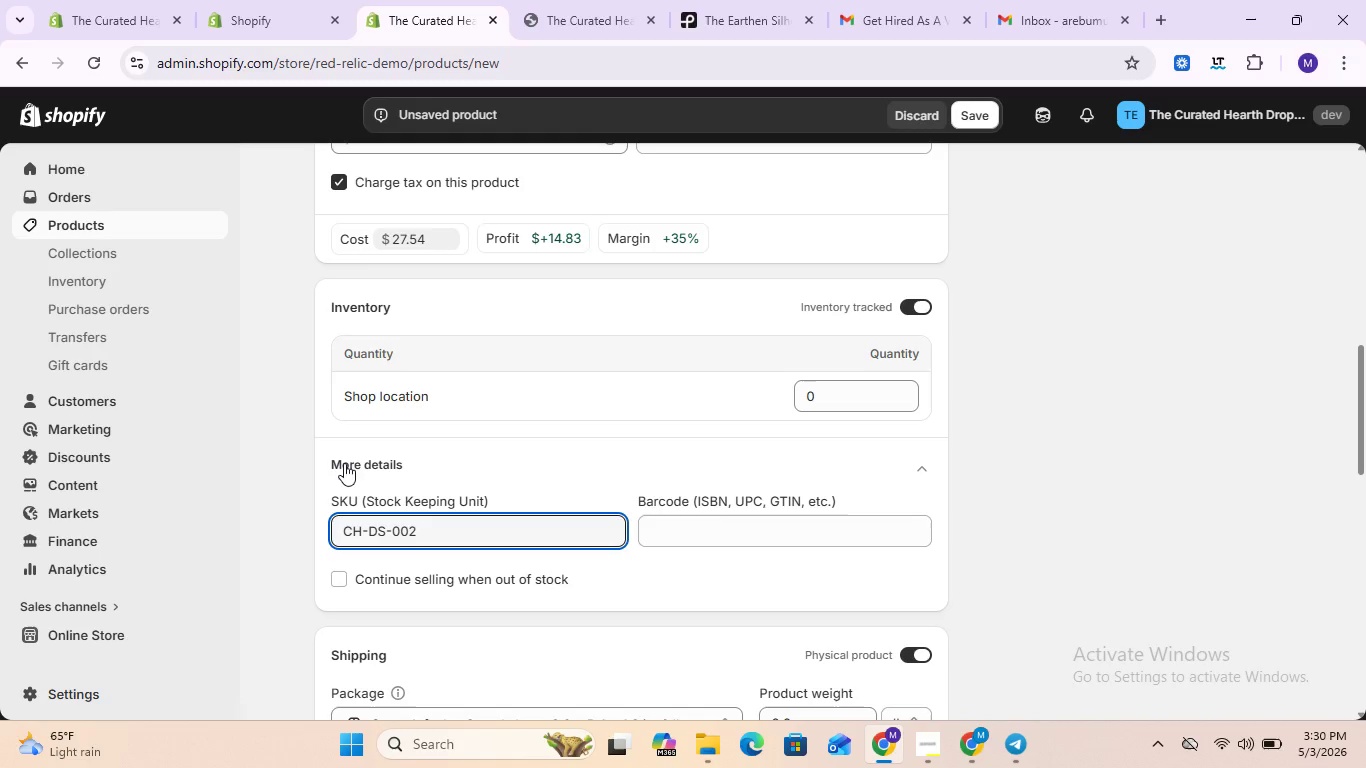 
key(5)
 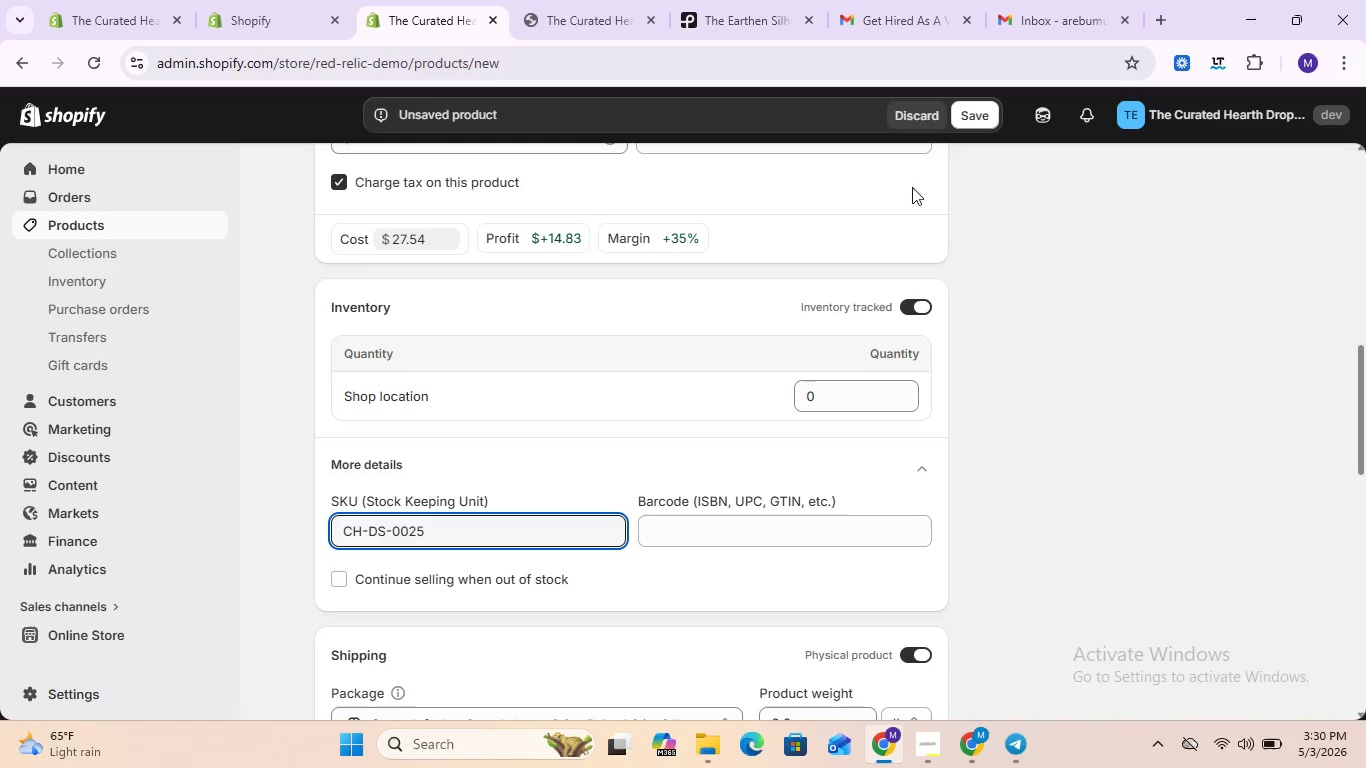 
left_click([973, 109])
 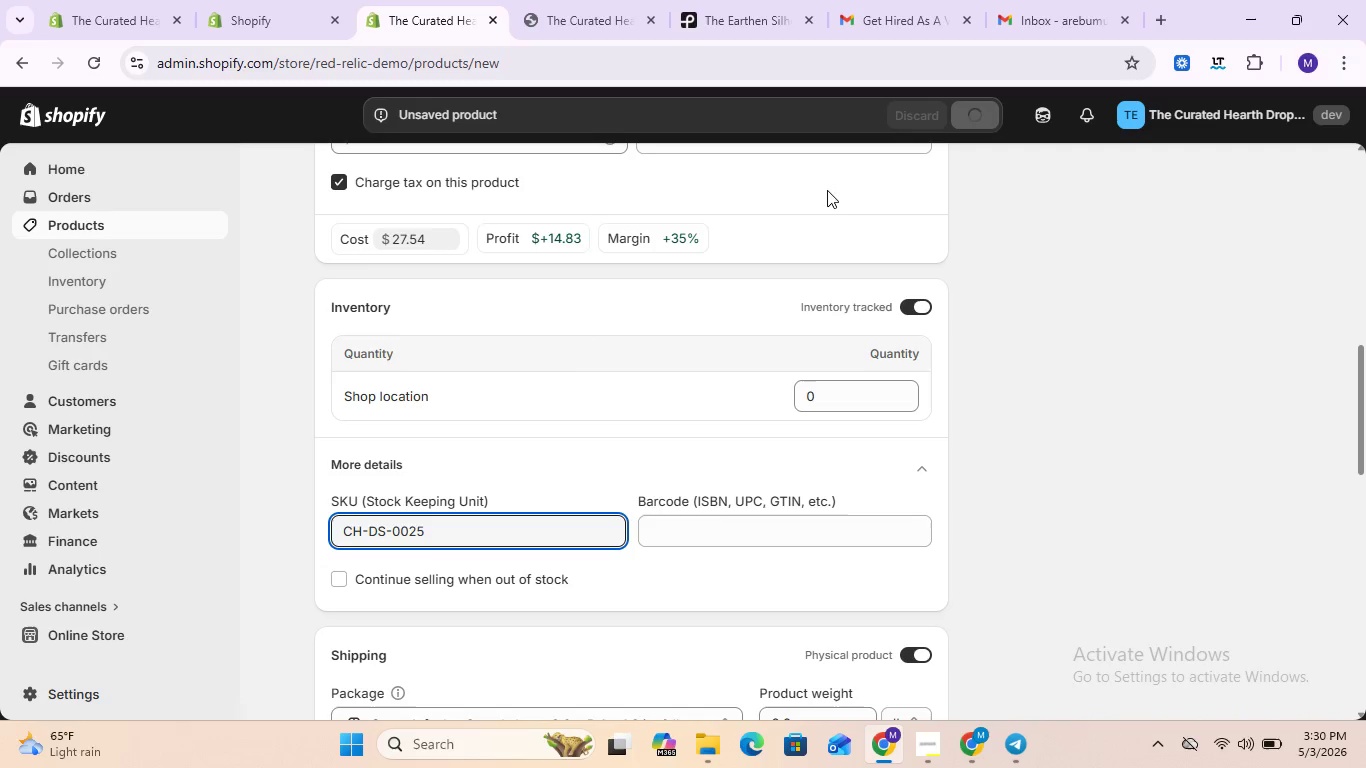 
scroll: coordinate [746, 231], scroll_direction: up, amount: 4.0
 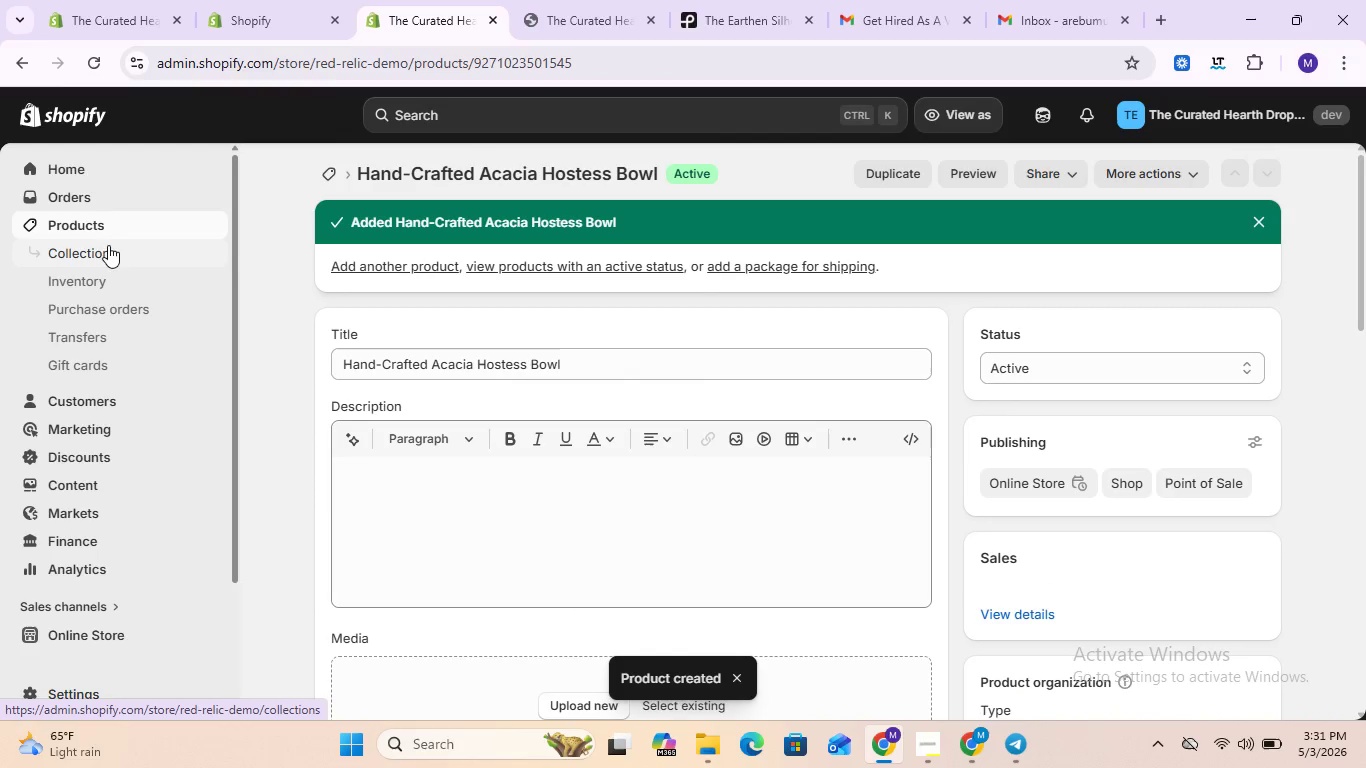 
left_click([96, 231])
 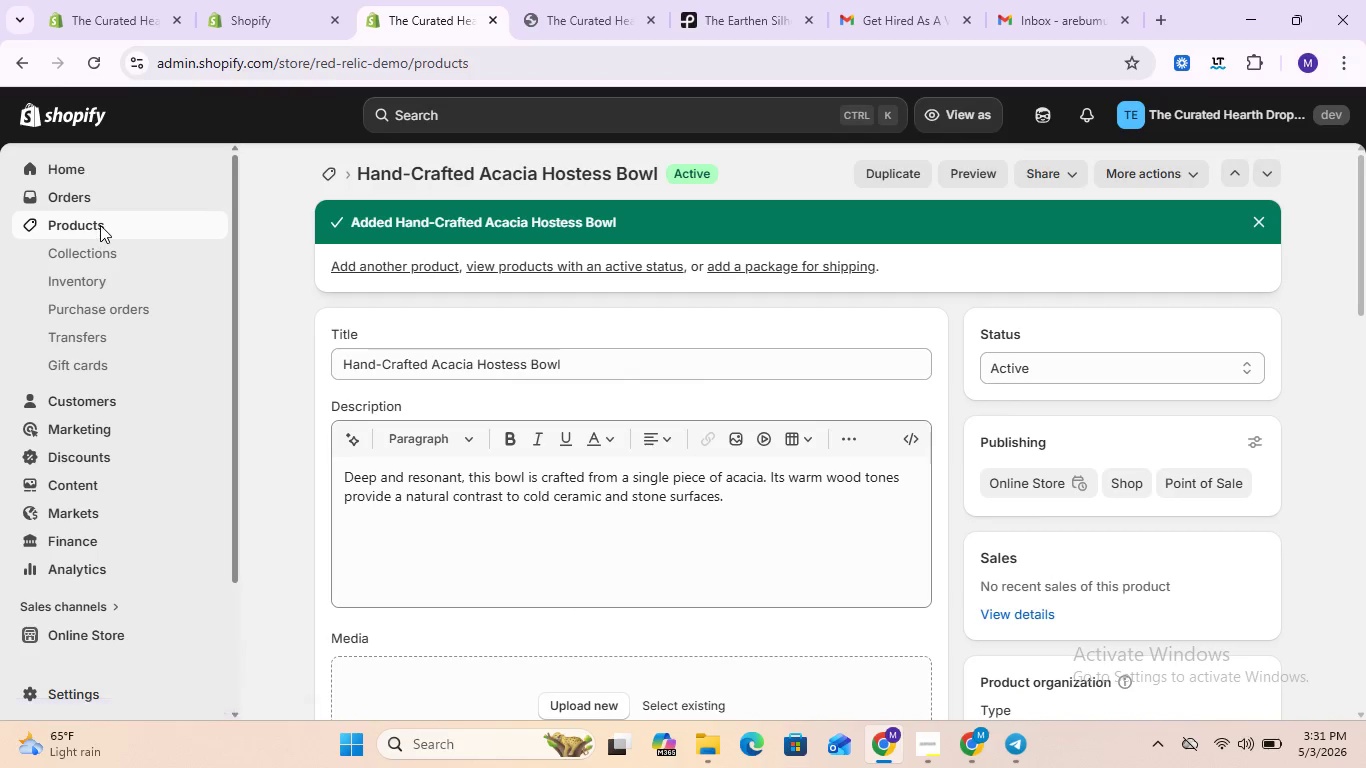 
left_click([103, 223])
 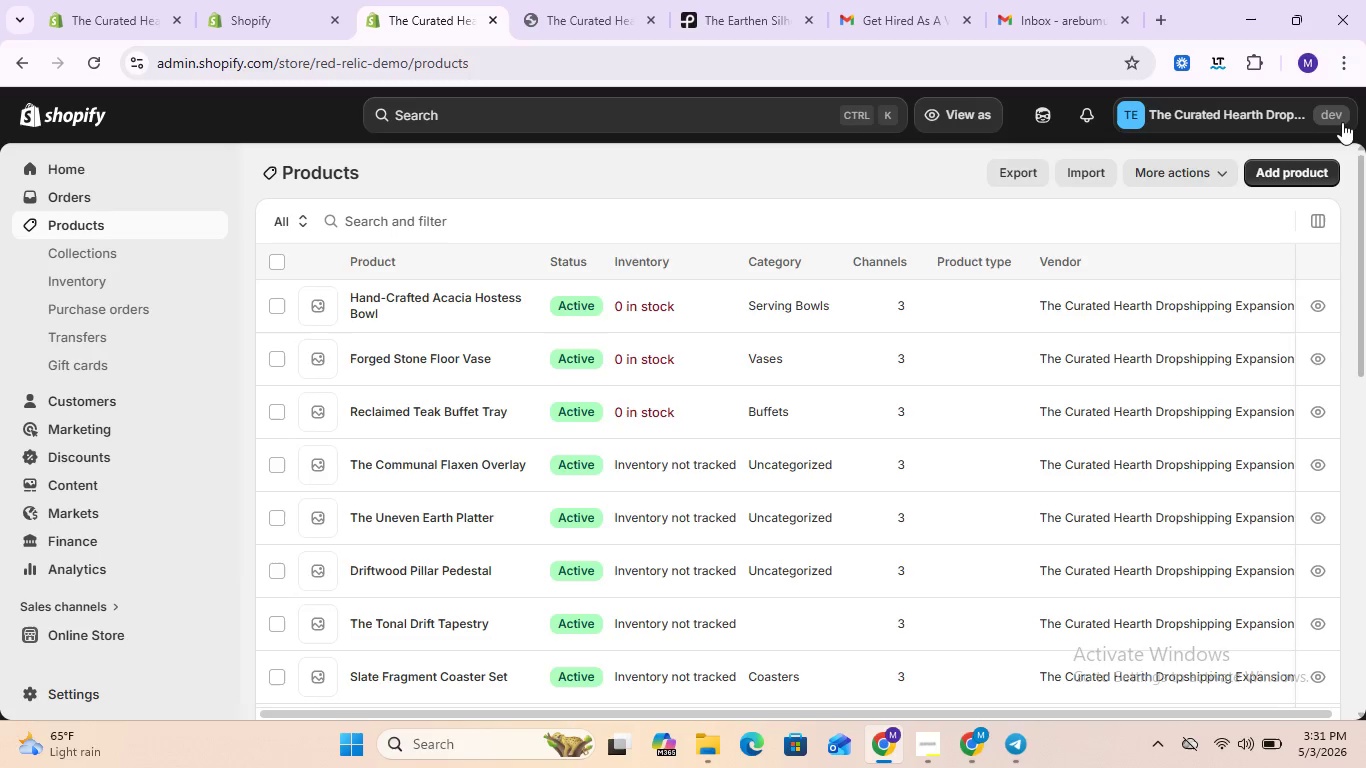 
left_click([1292, 174])
 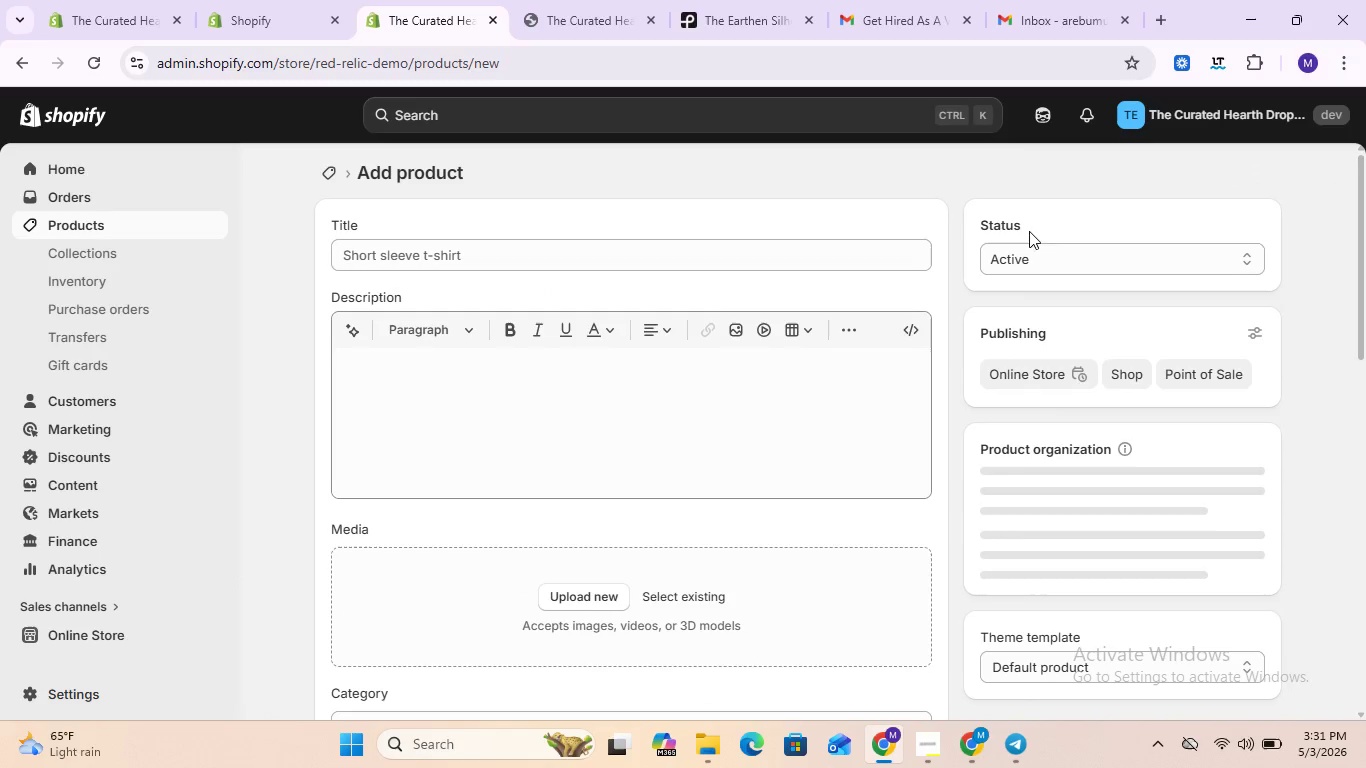 
left_click([748, 257])
 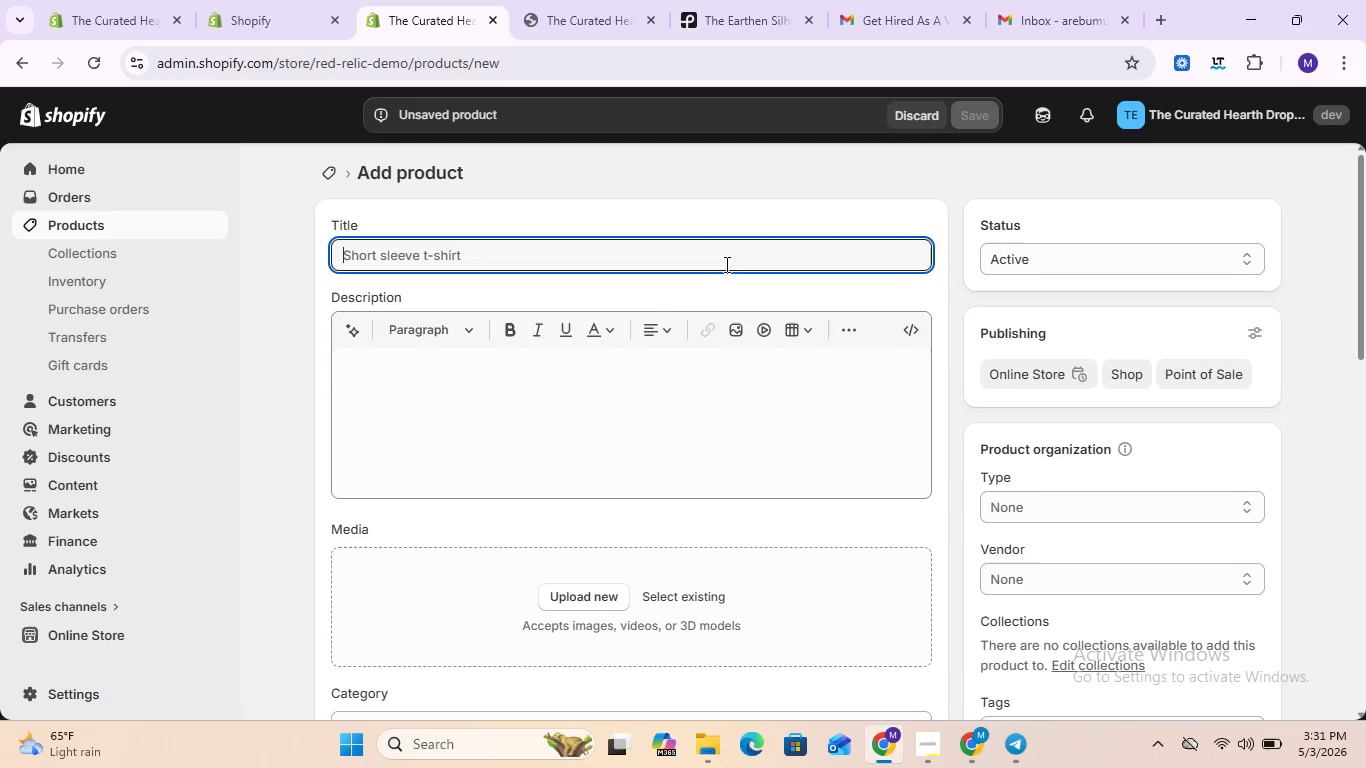 
wait(13.72)
 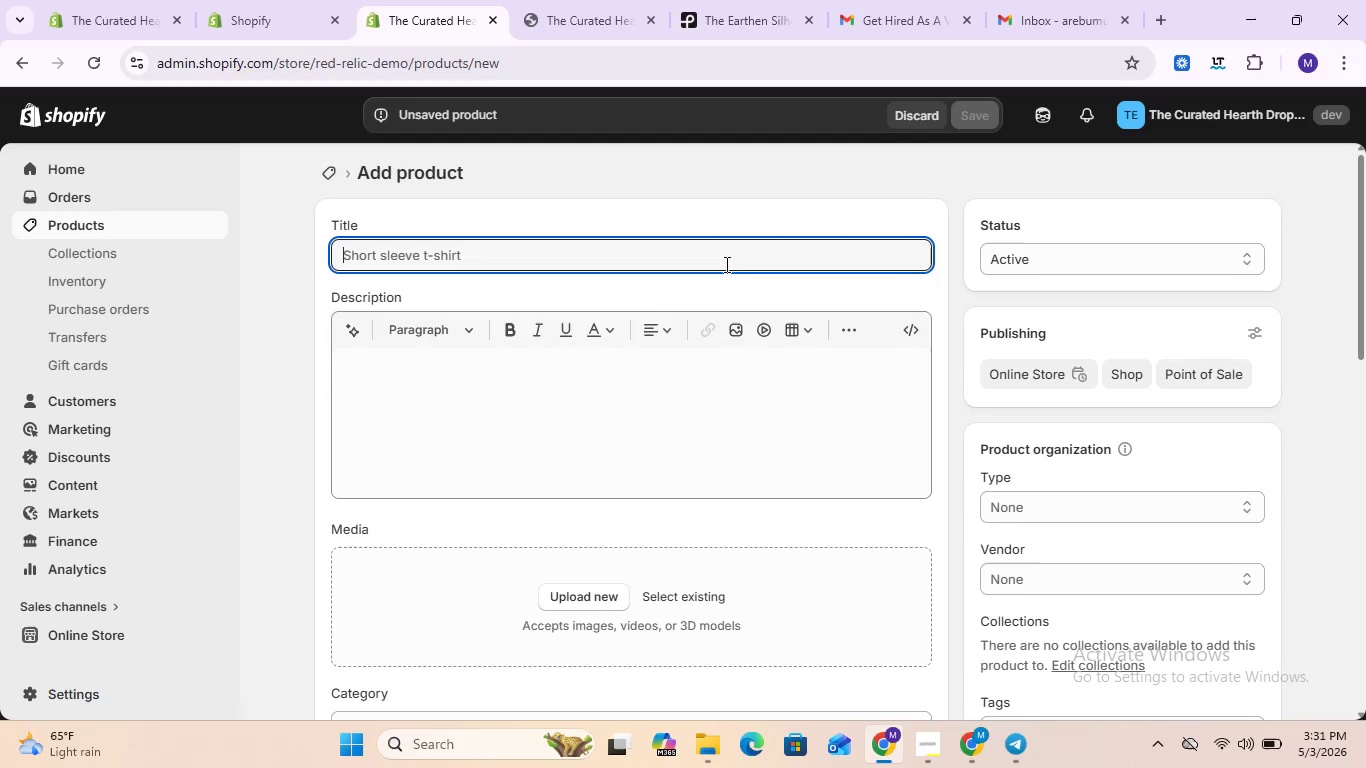 
left_click([94, 229])
 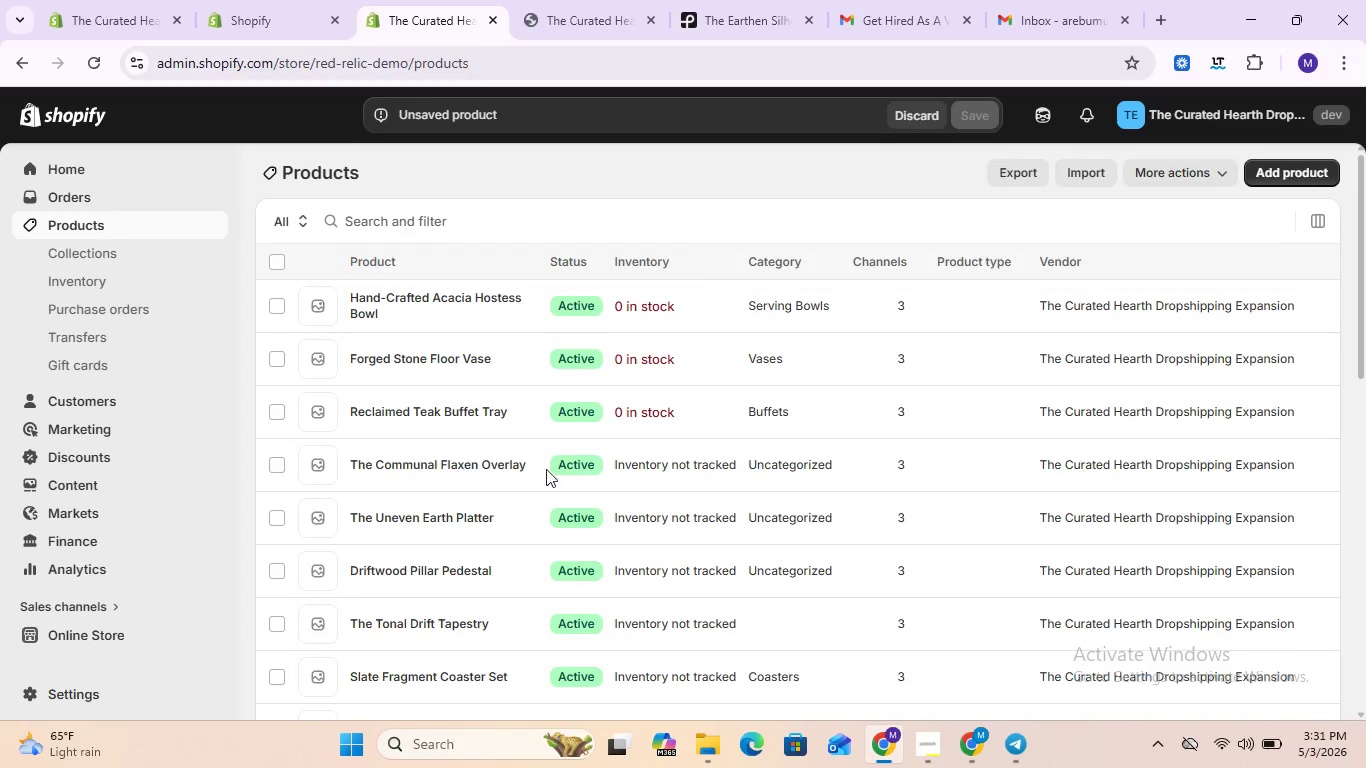 
scroll: coordinate [563, 480], scroll_direction: down, amount: 1.0
 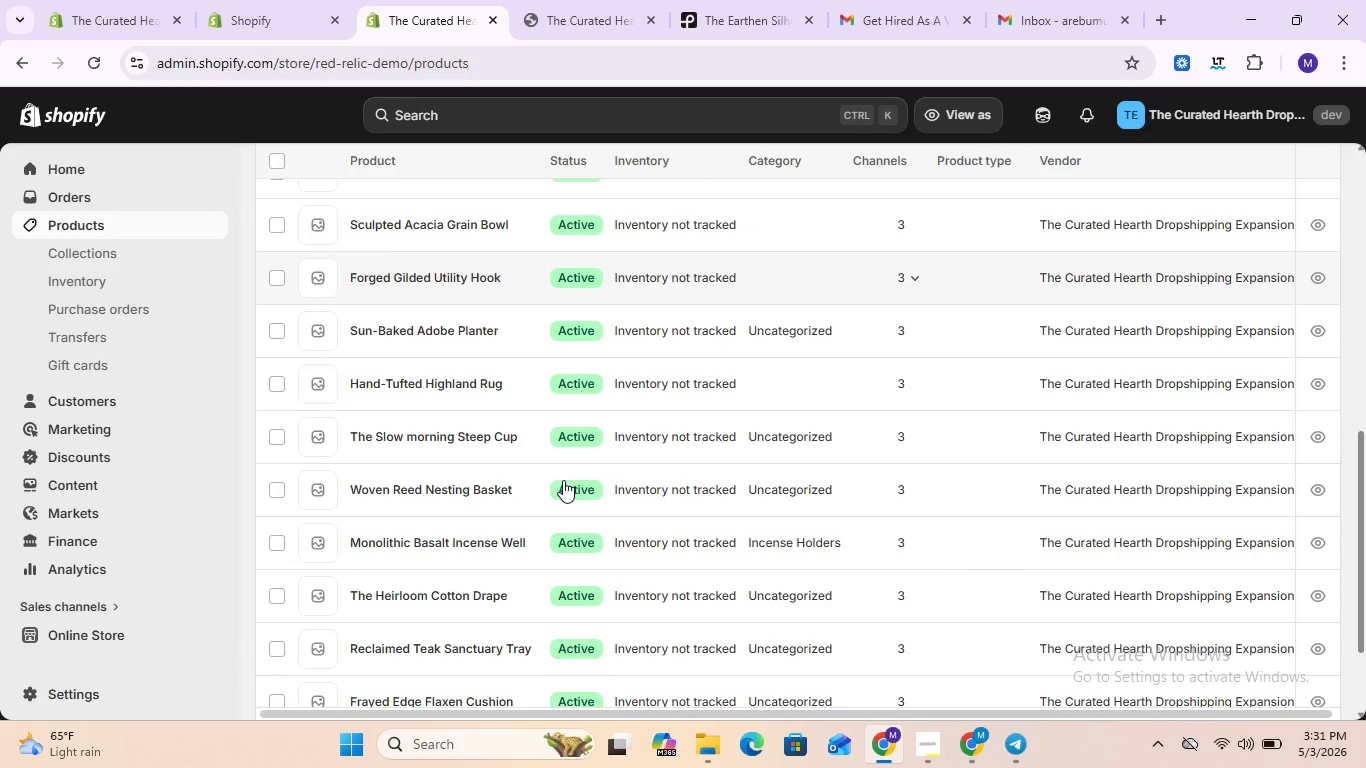 
double_click([453, 432])
 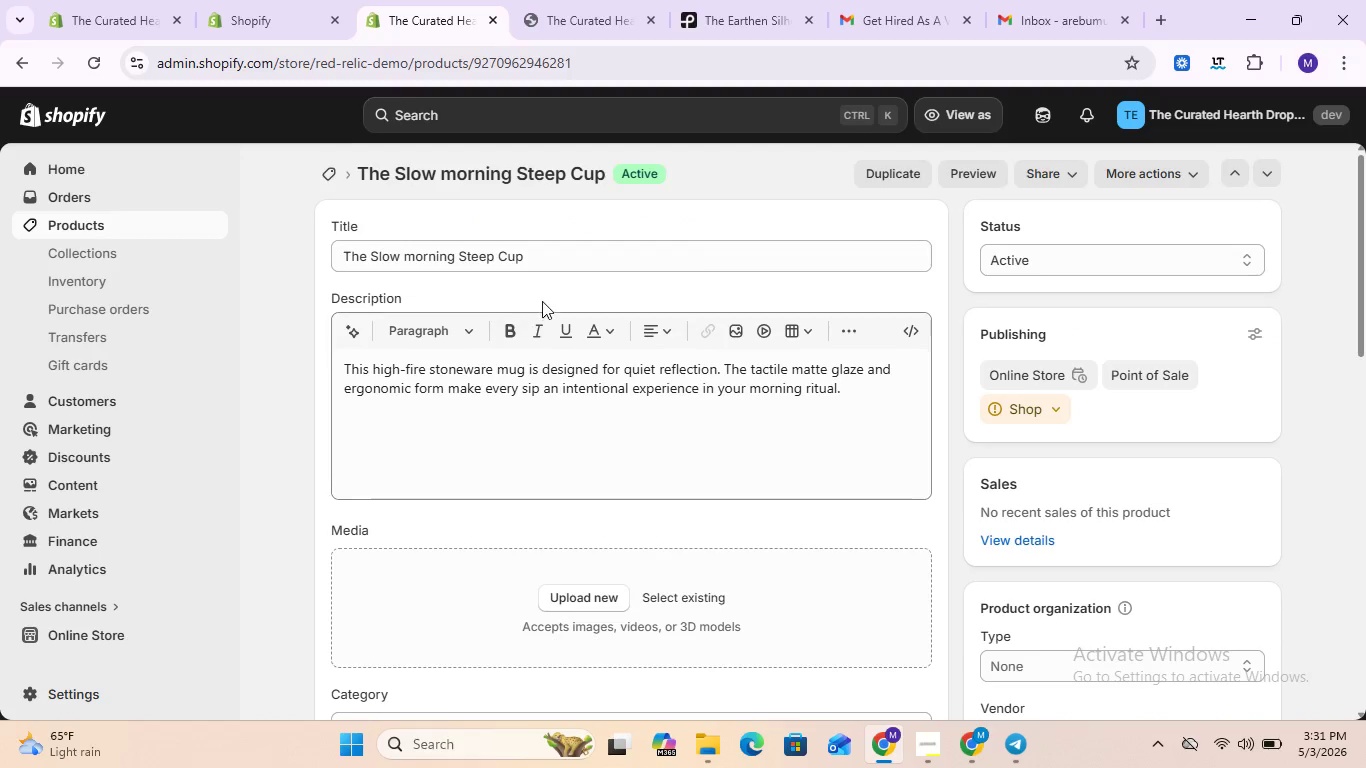 
wait(6.03)
 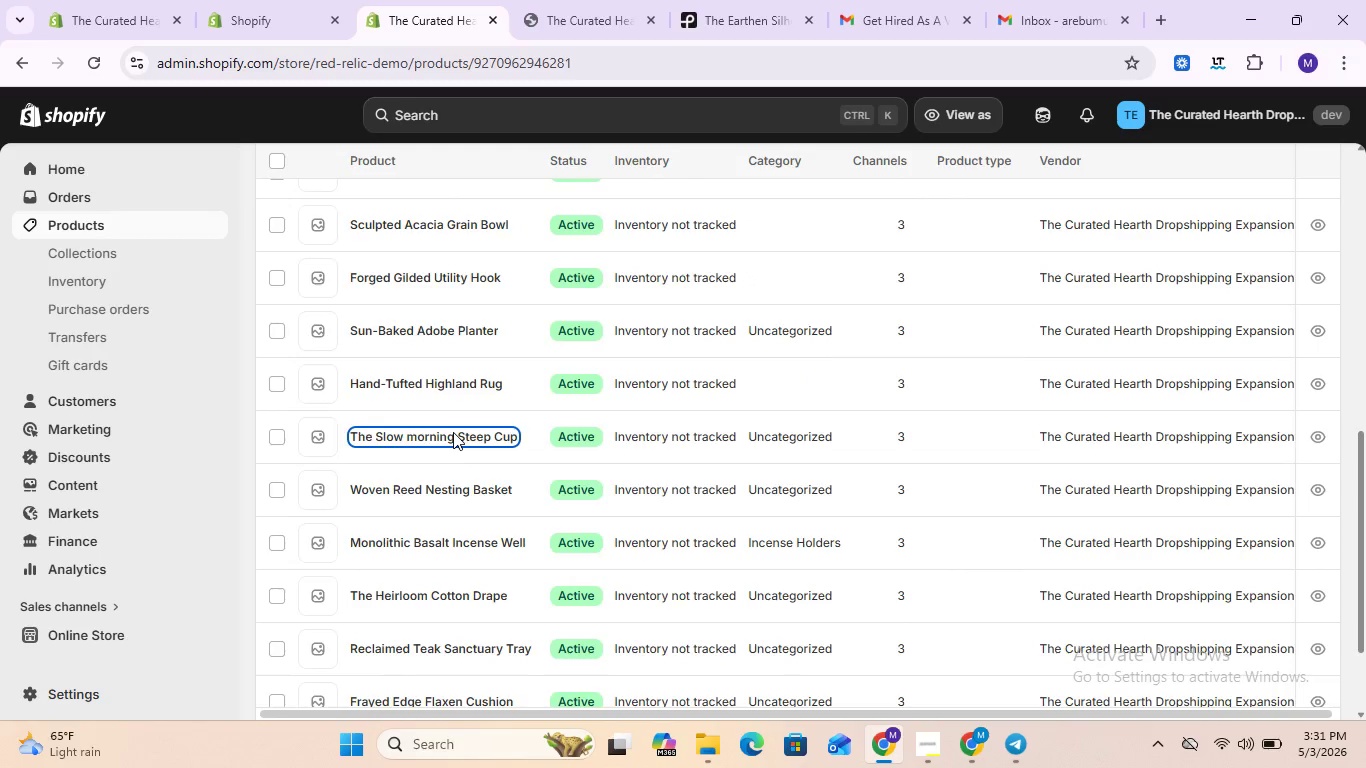 
left_click([568, 238])
 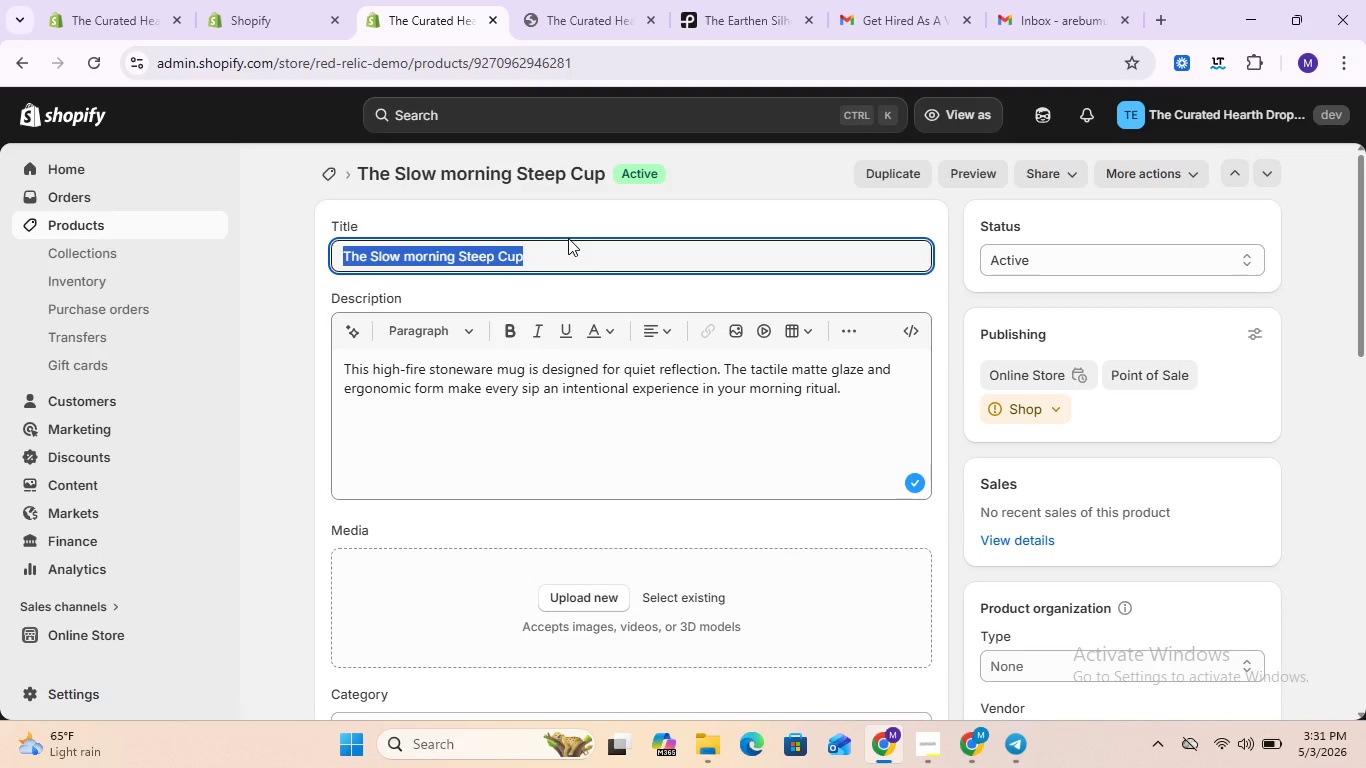 
type(AGED )
key(Backspace)
key(Backspace)
key(Backspace)
key(Backspace)
type(ged Terracotta Garten)
 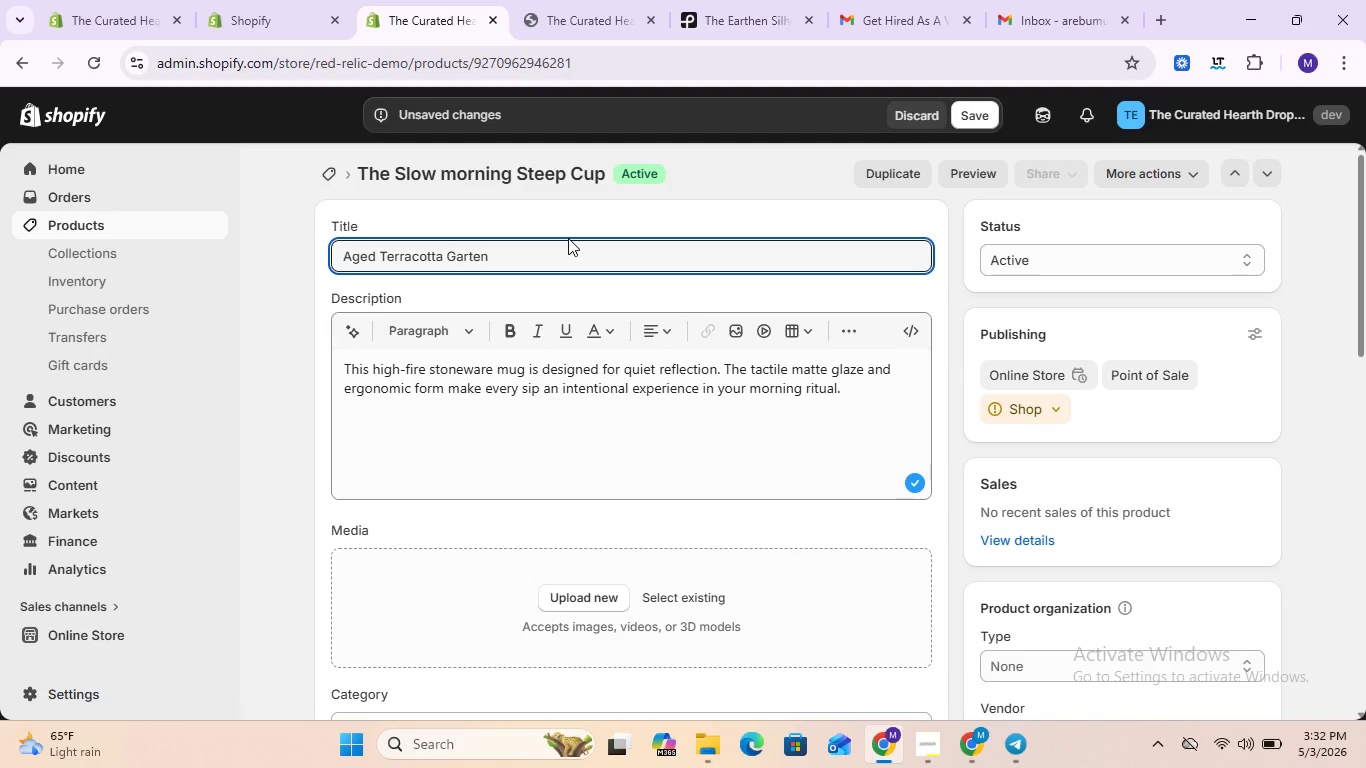 
wait(14.75)
 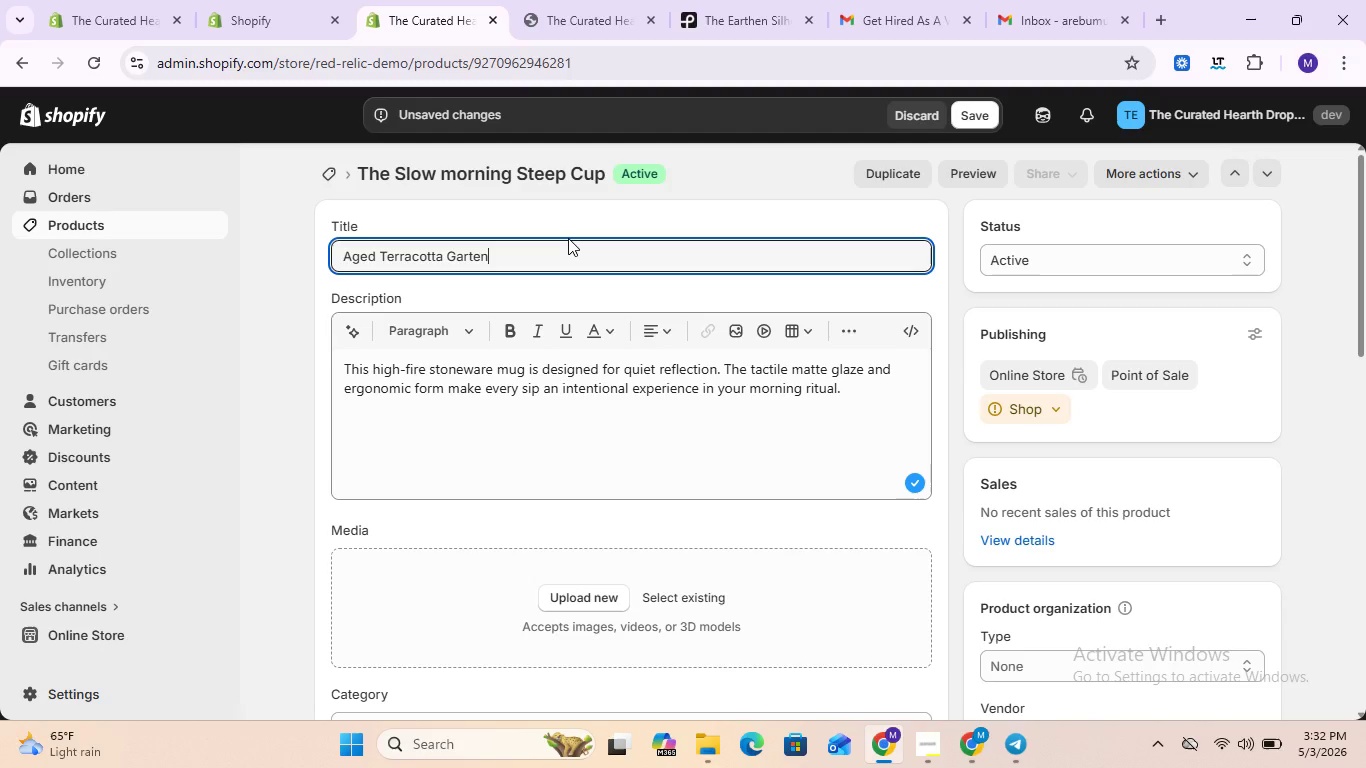 
key(Backspace)
key(Backspace)
key(Backspace)
type(den Urn)
 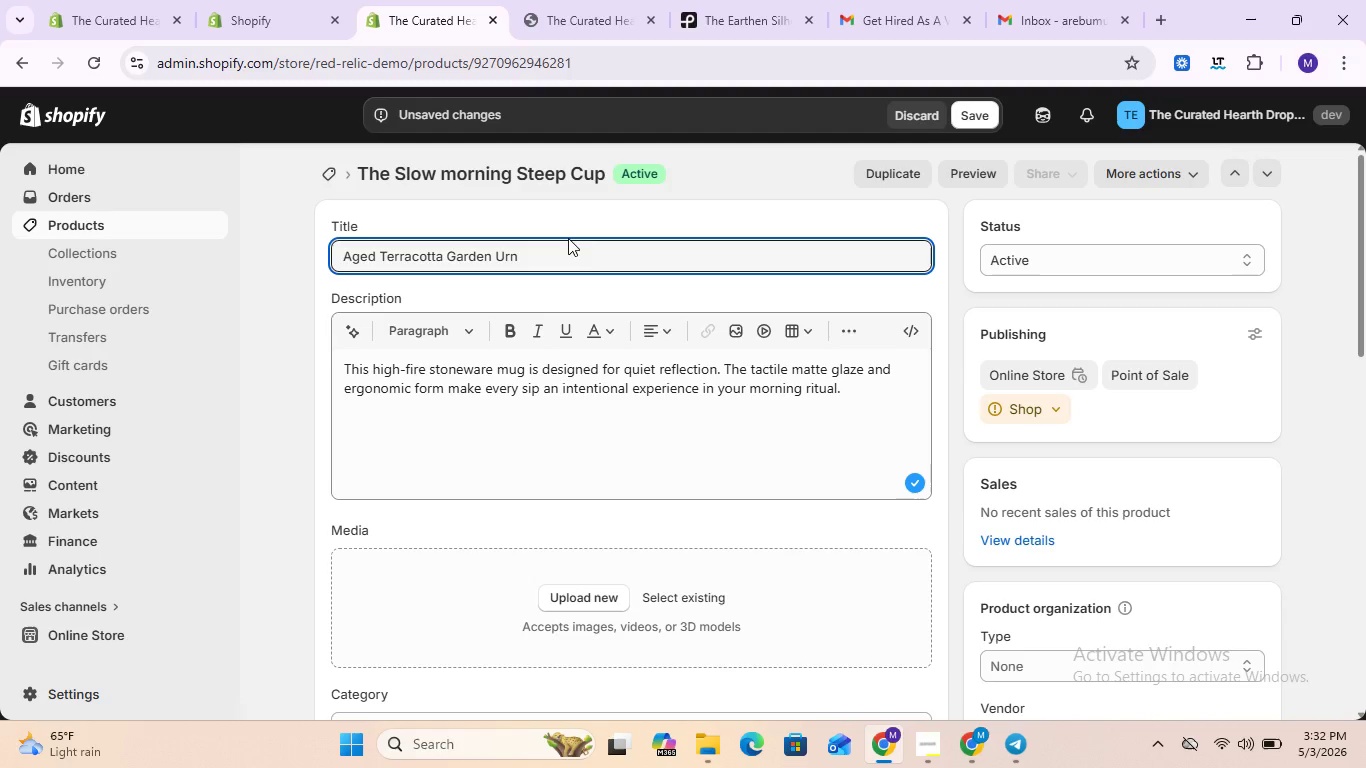 
scroll: coordinate [478, 394], scroll_direction: down, amount: 4.0
 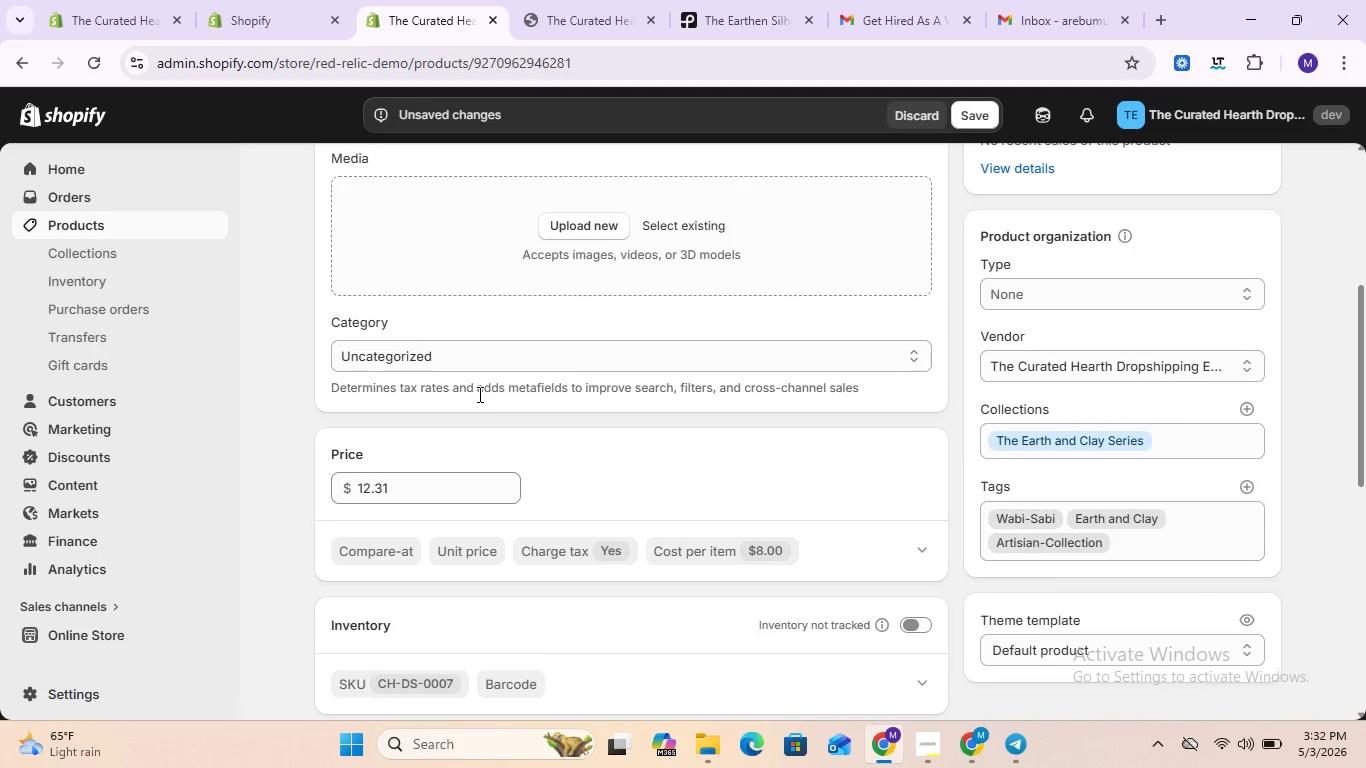 
scroll: coordinate [478, 394], scroll_direction: up, amount: 3.0
 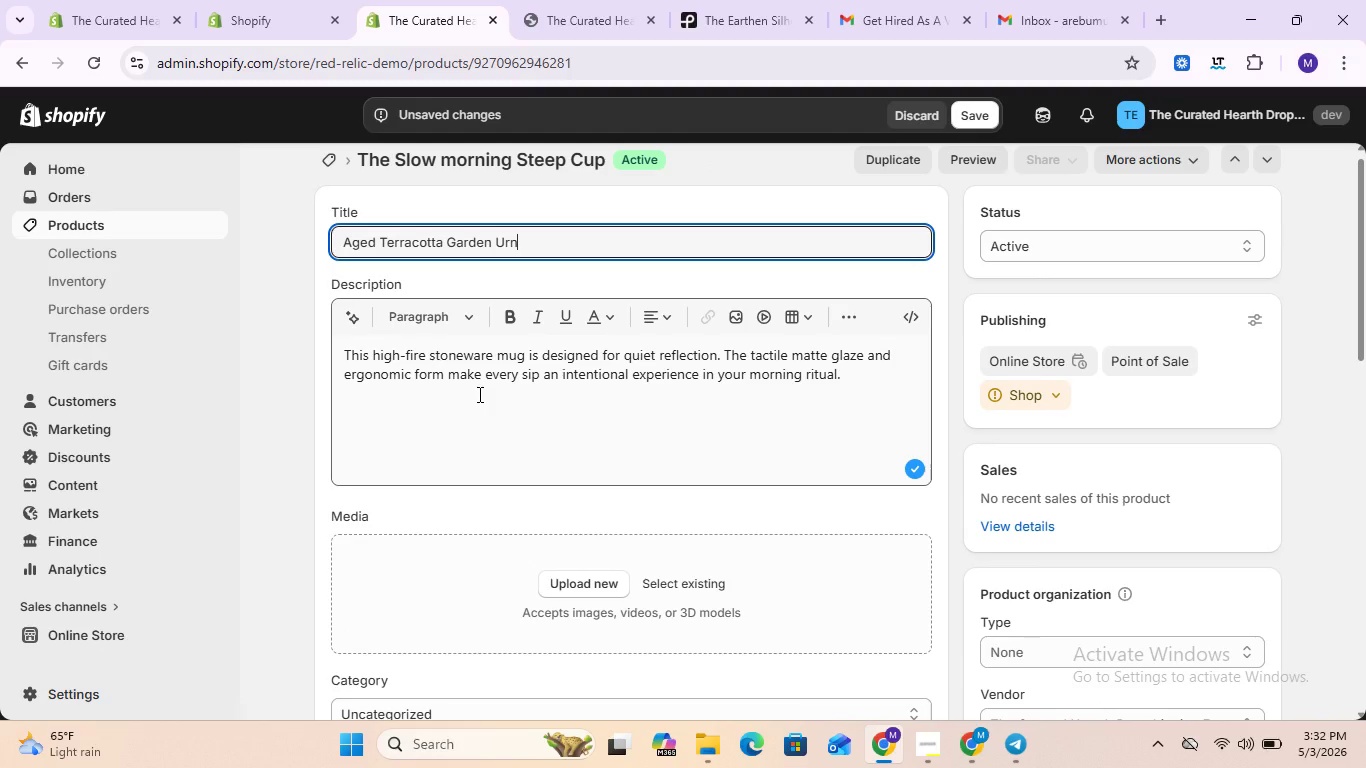 
key(Control+A)
 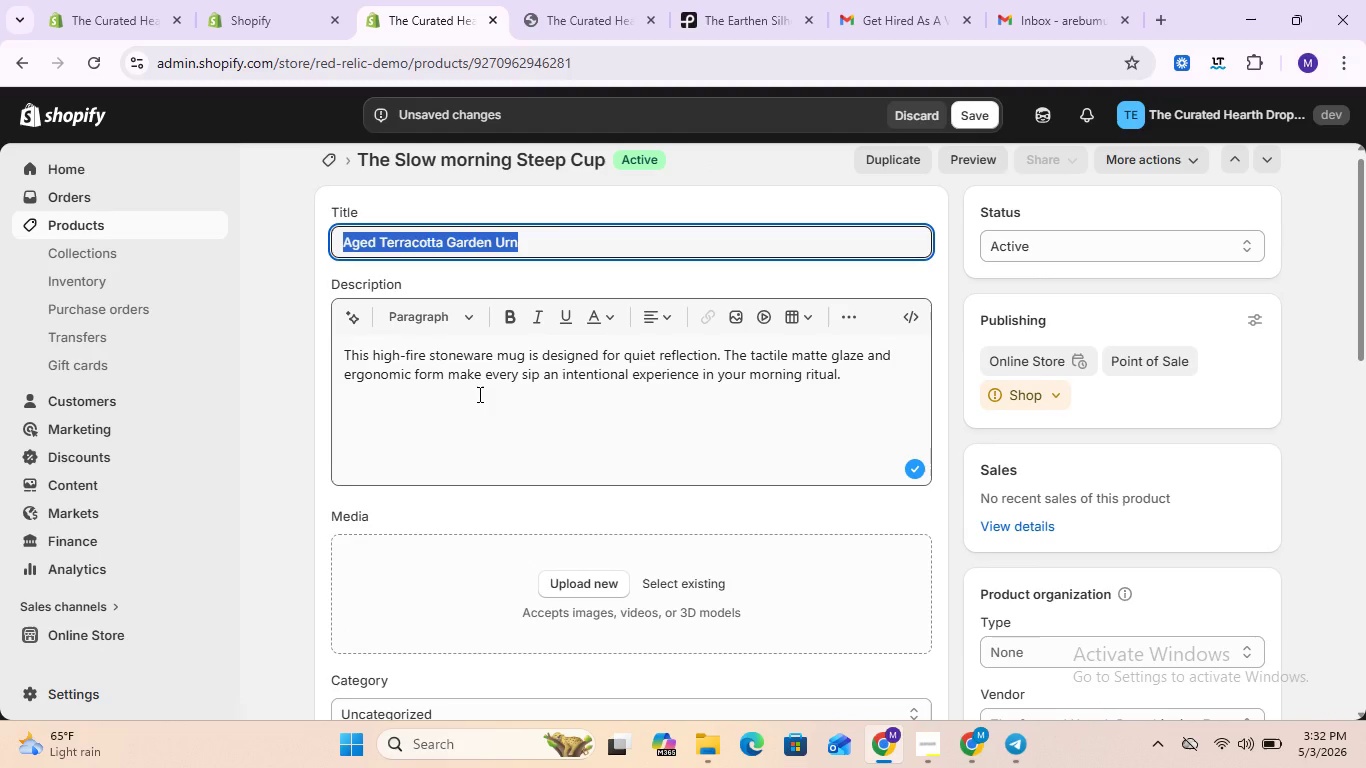 
key(Control+C)
 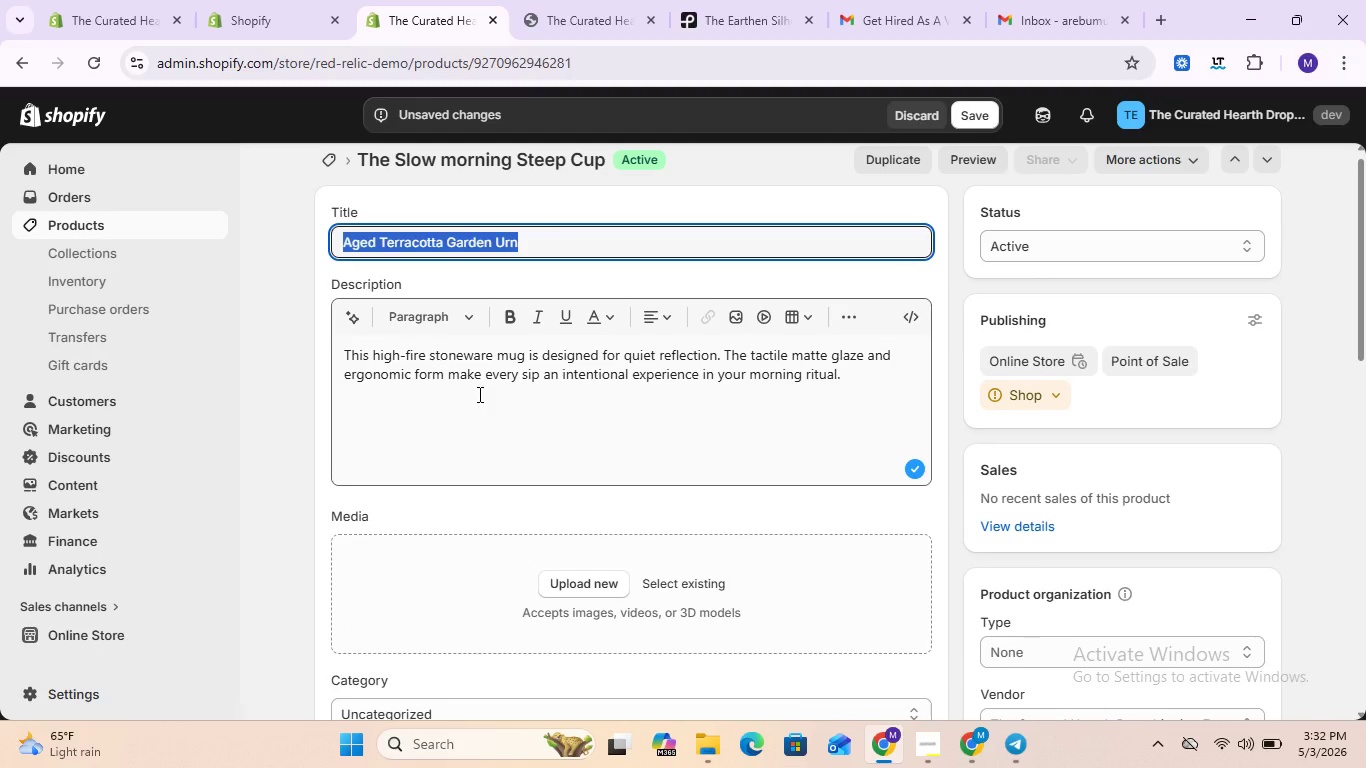 
key(Control+Z)
 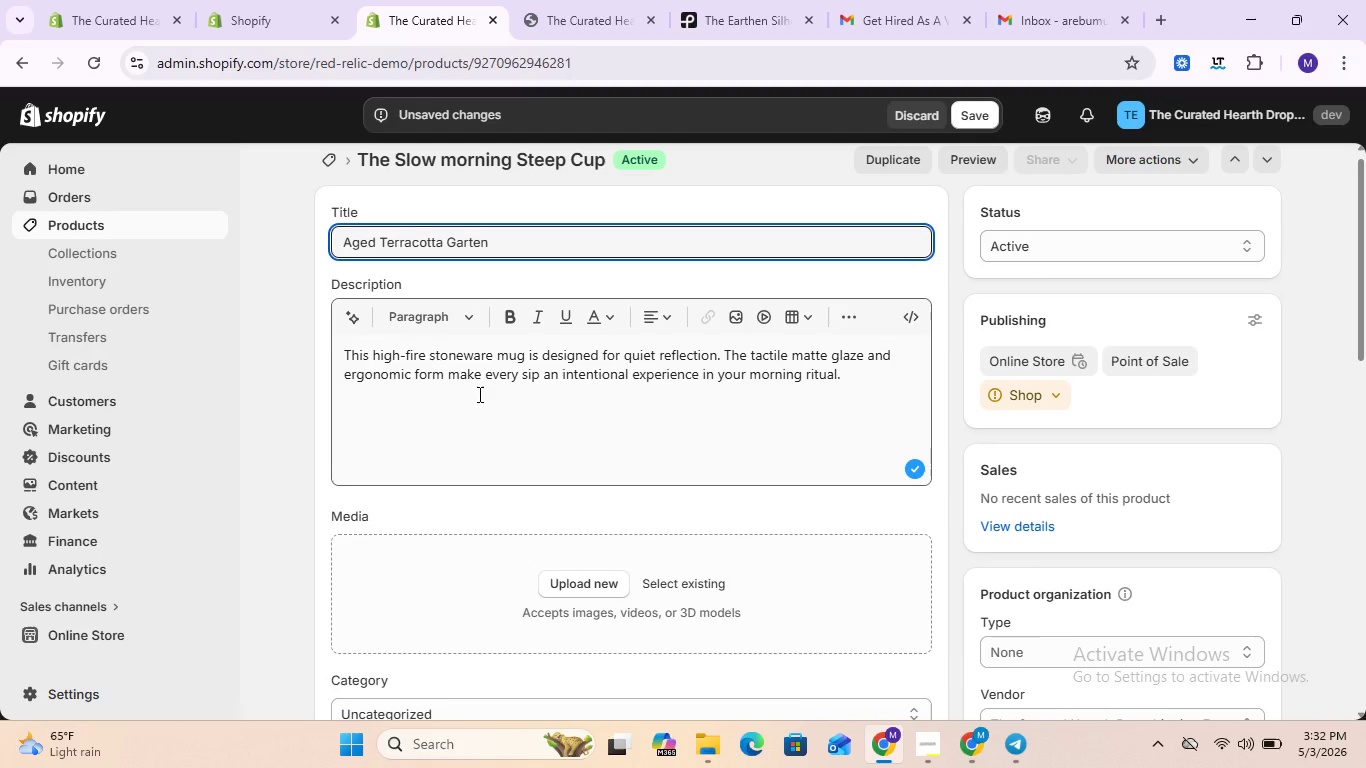 
key(Control+Z)
 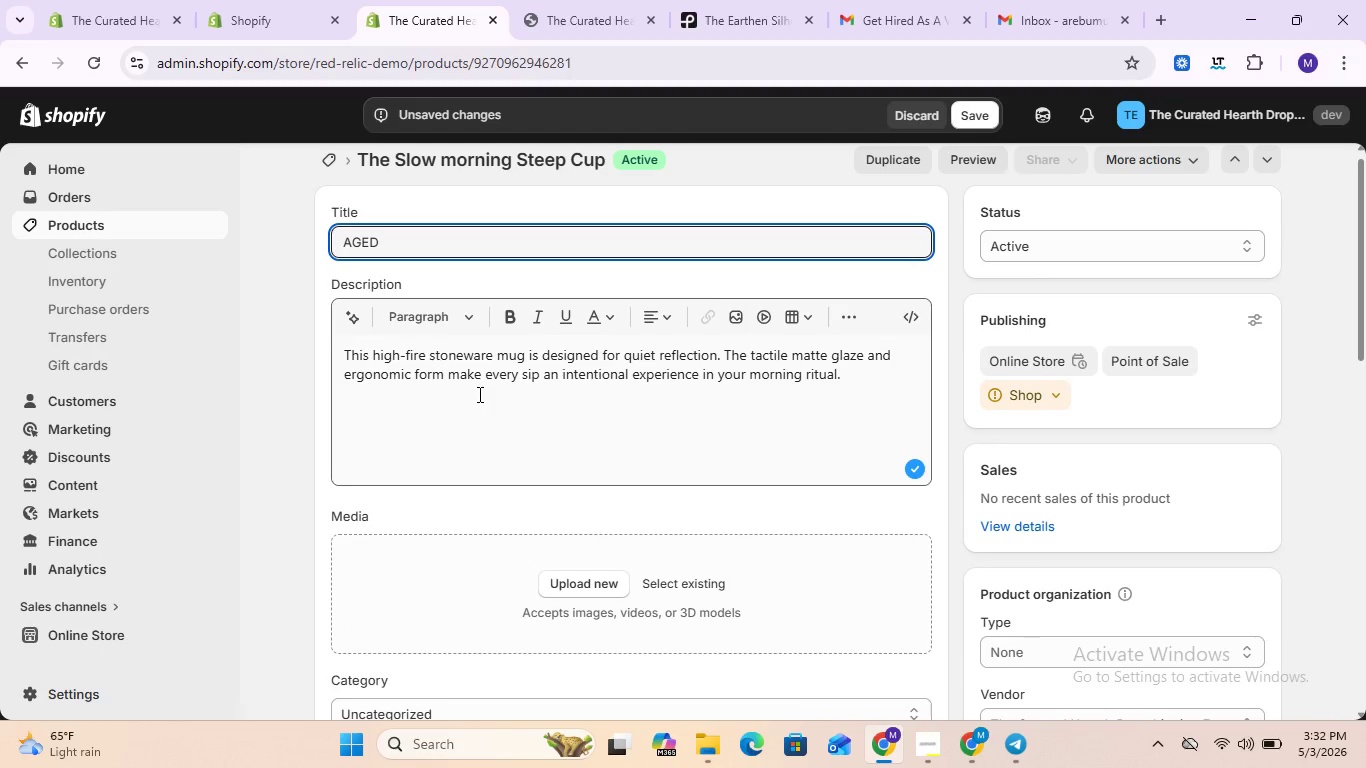 
key(Control+Z)
 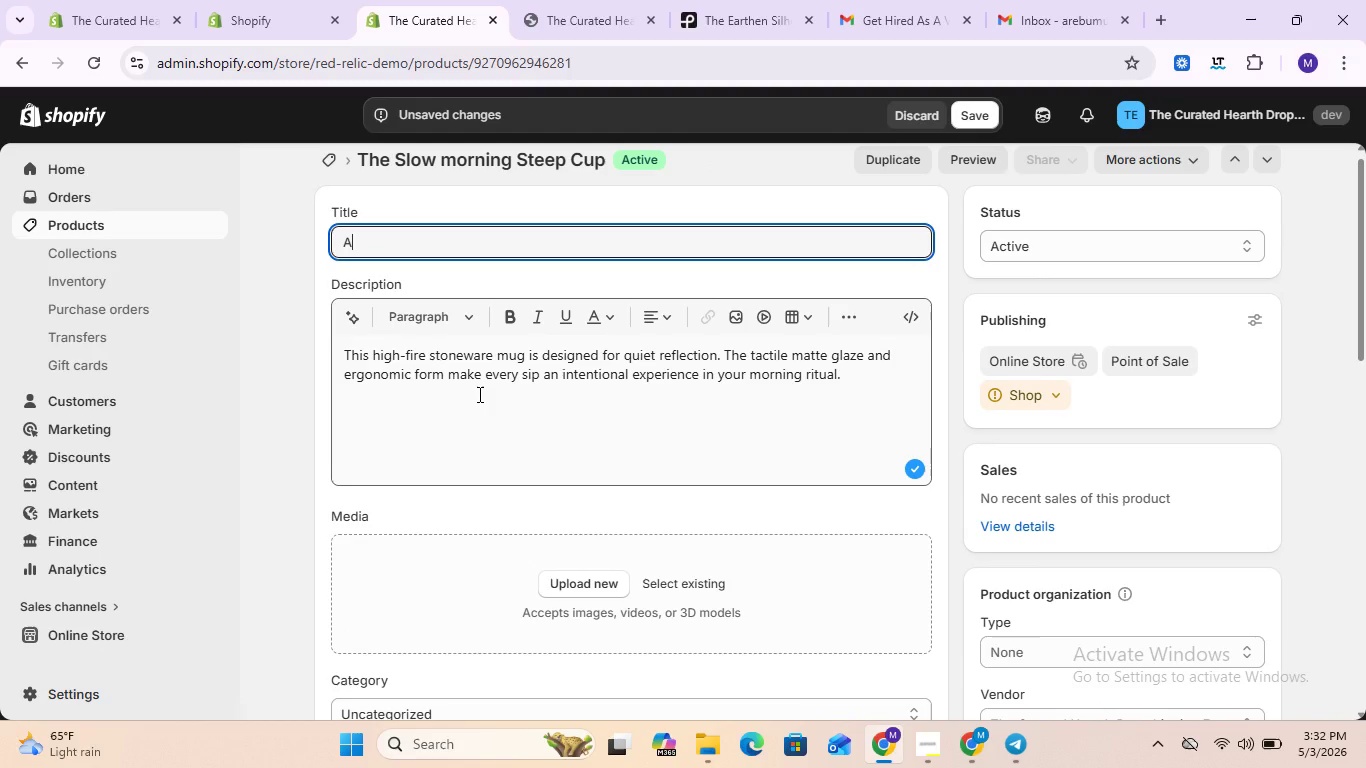 
key(Control+Z)
 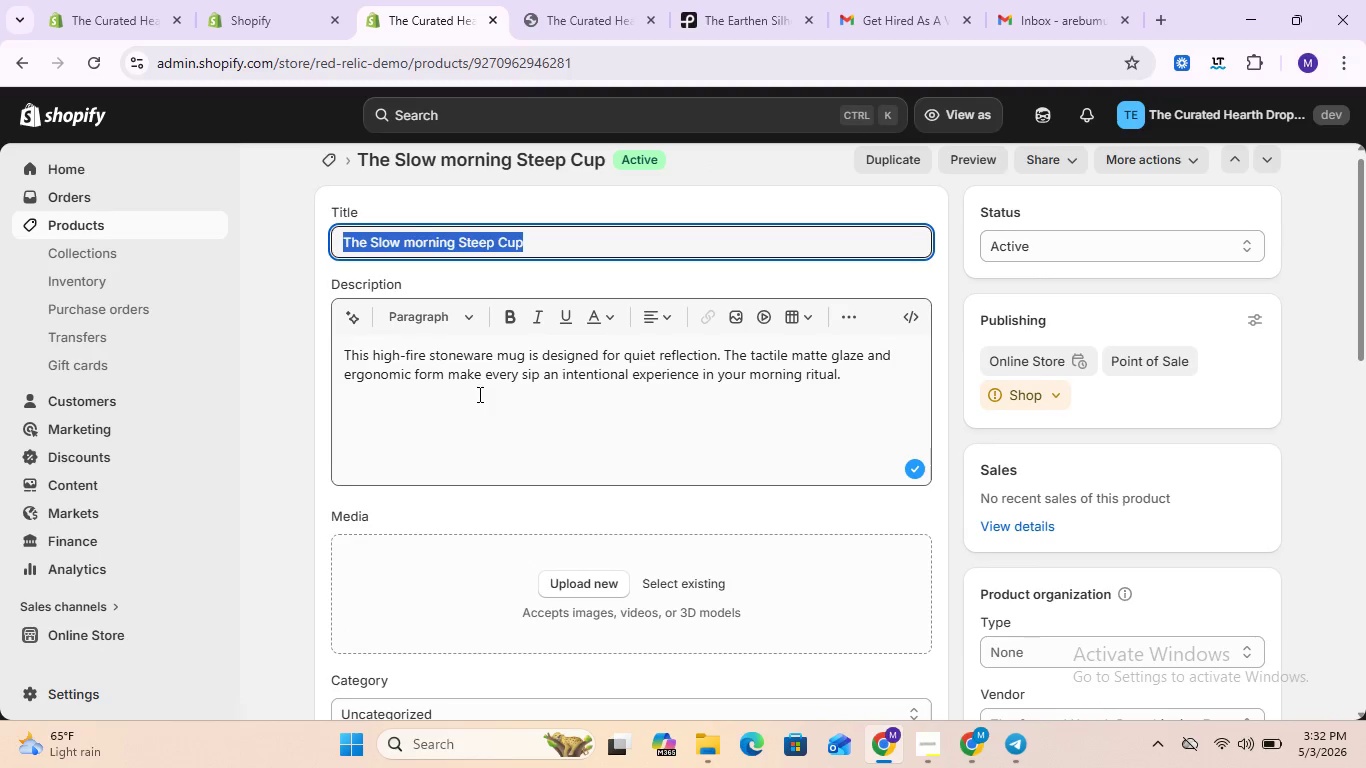 
left_click([478, 394])
 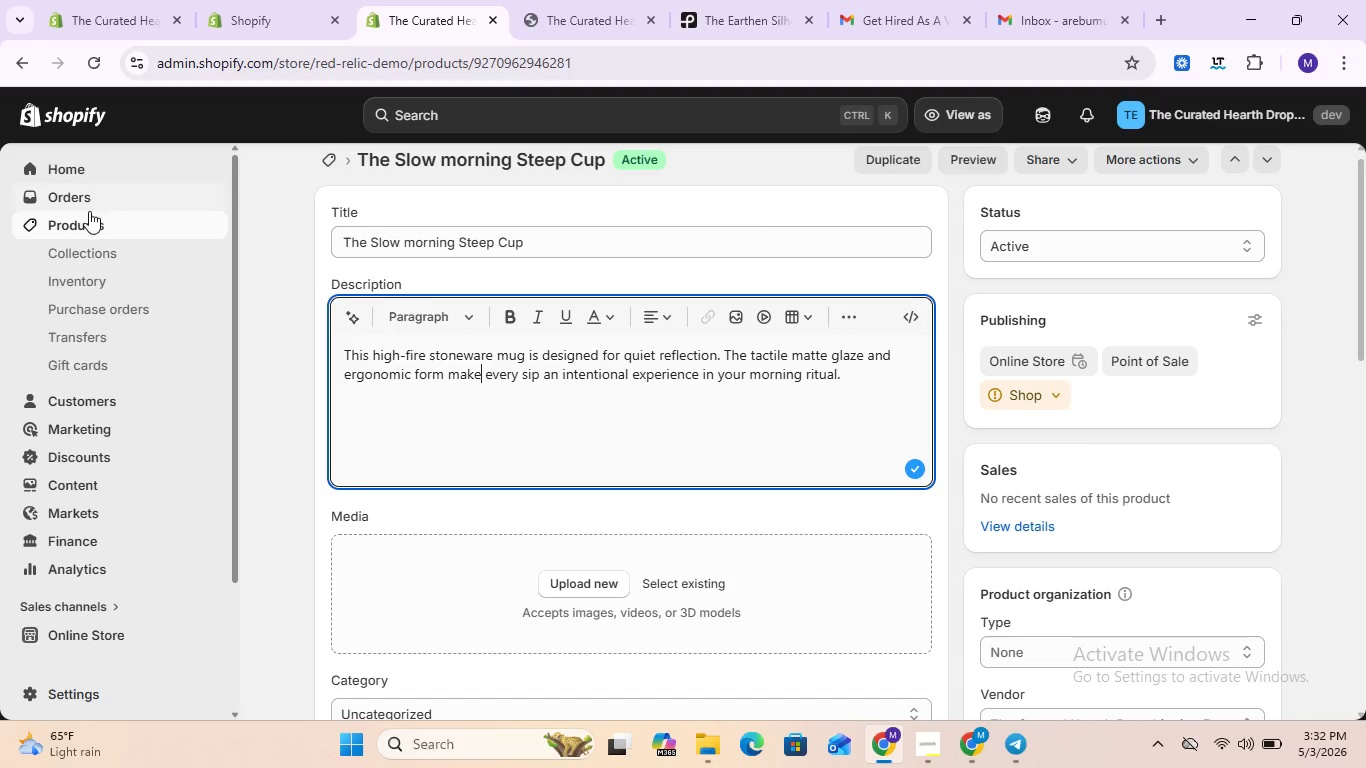 
left_click([82, 230])
 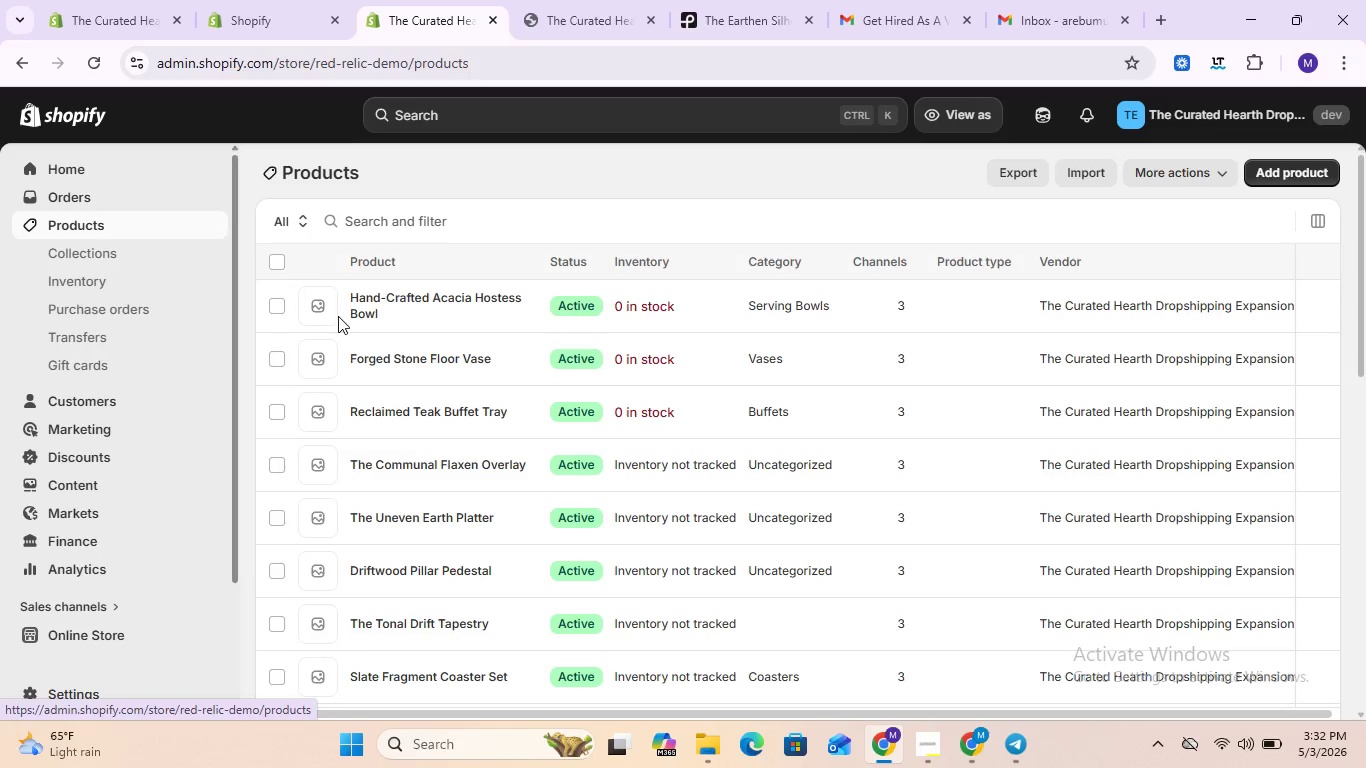 
scroll: coordinate [429, 449], scroll_direction: down, amount: 3.0
 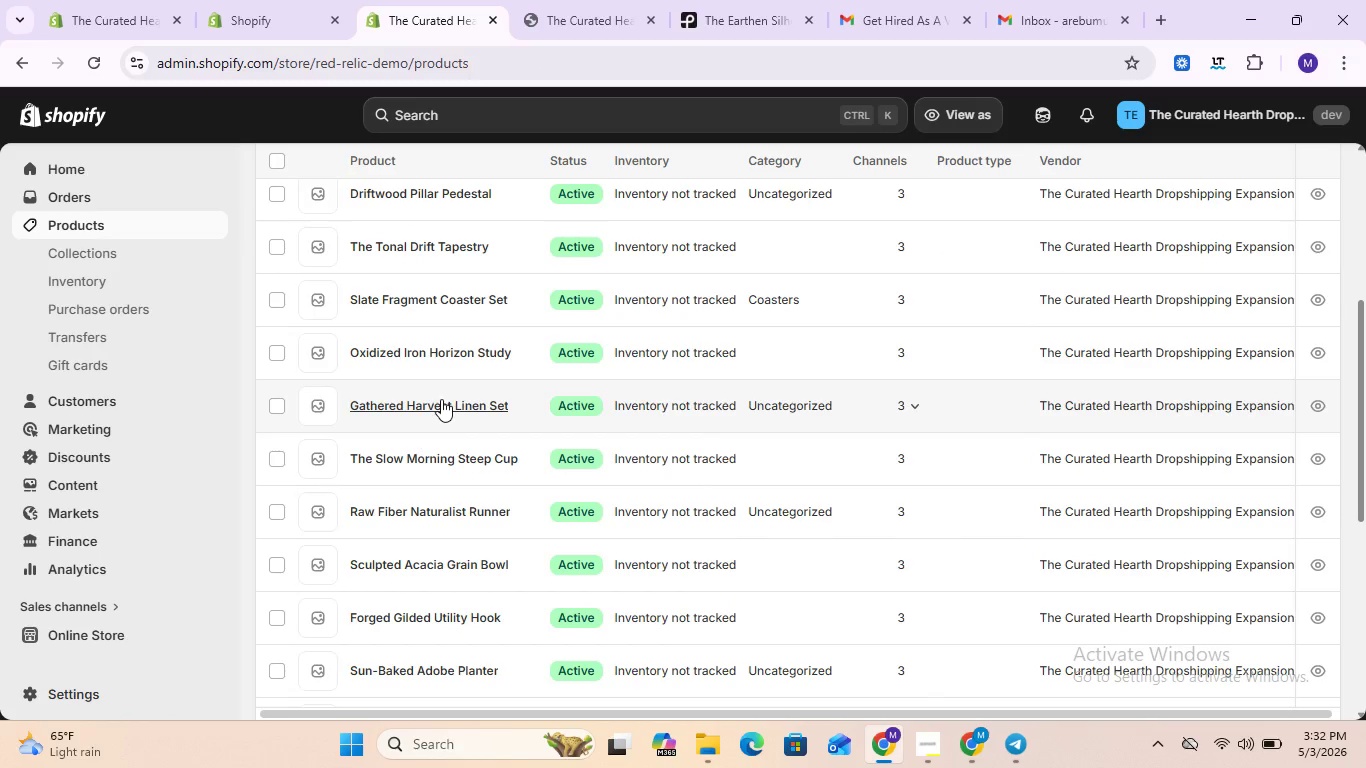 
double_click([441, 399])
 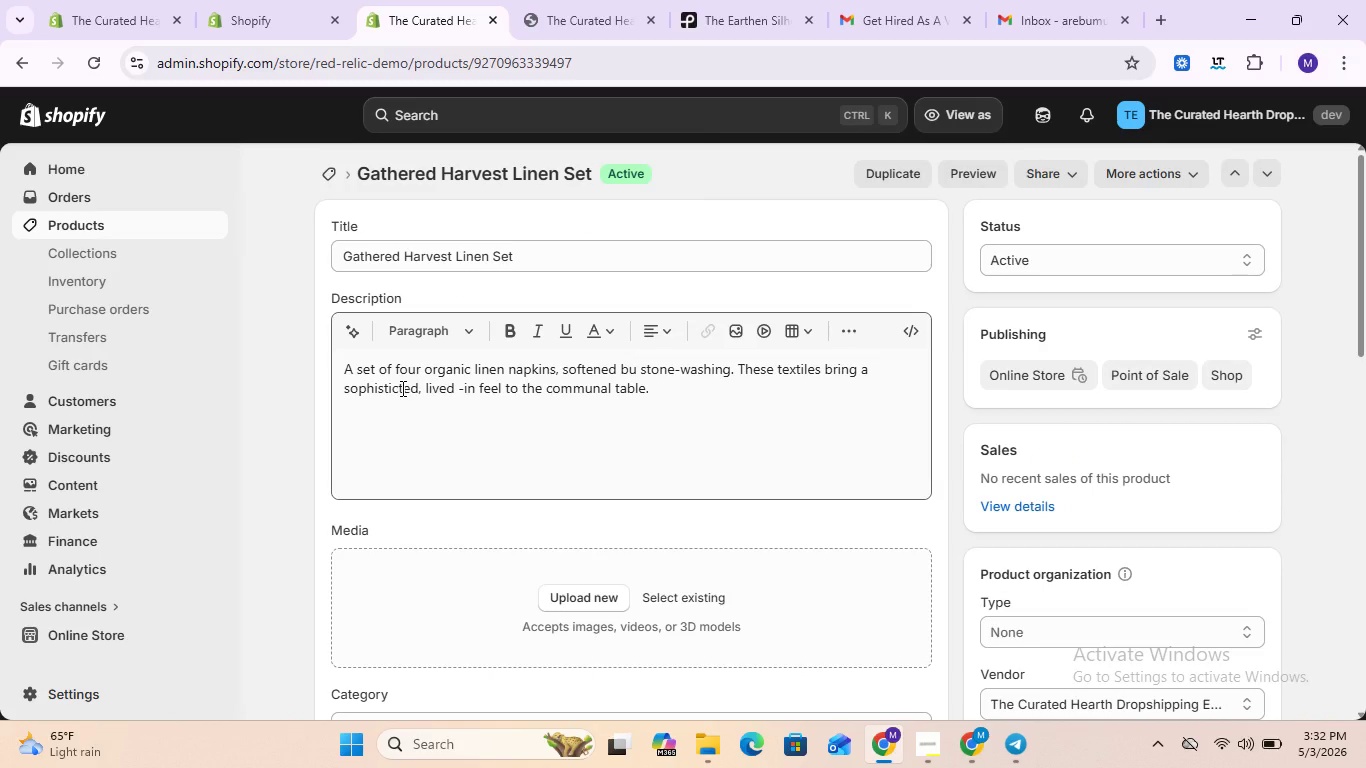 
wait(5.12)
 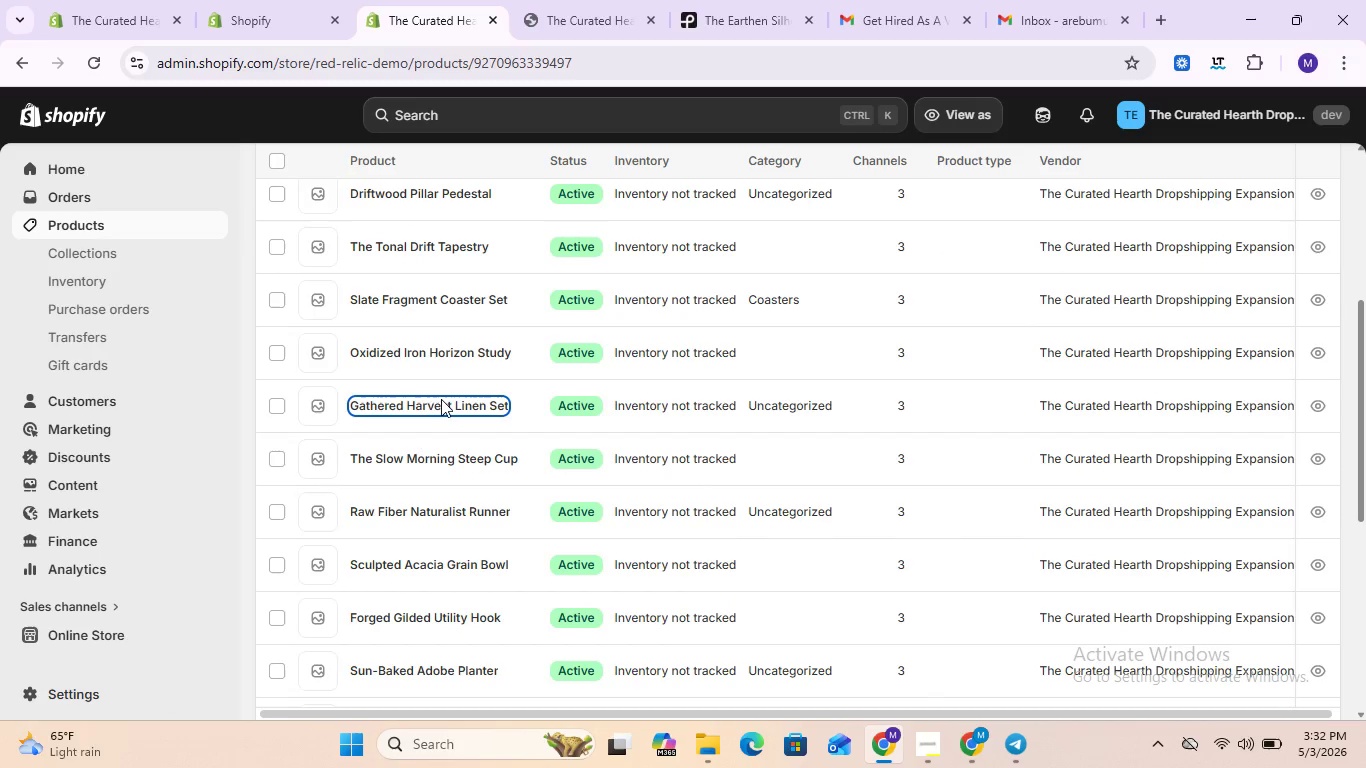 
scroll: coordinate [401, 388], scroll_direction: down, amount: 1.0
 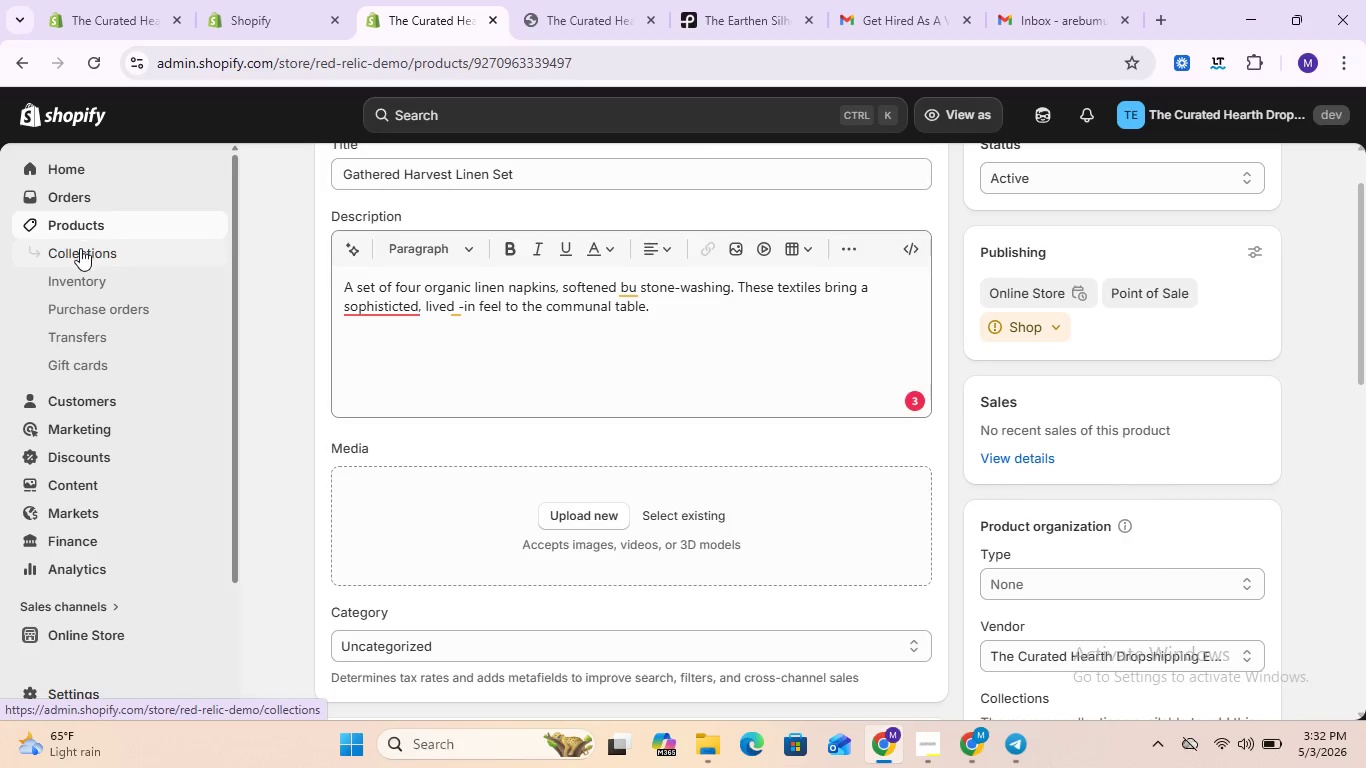 
left_click([90, 225])
 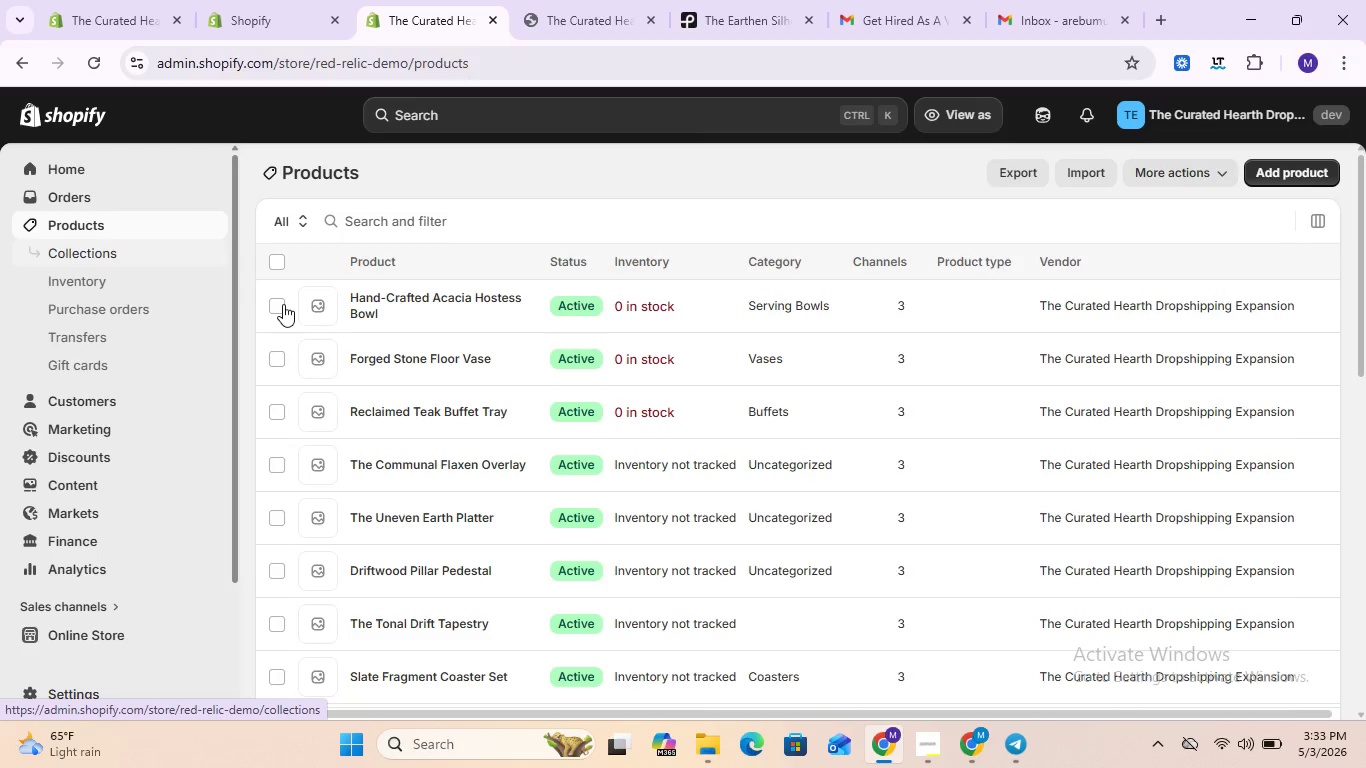 
scroll: coordinate [433, 469], scroll_direction: down, amount: 2.0
 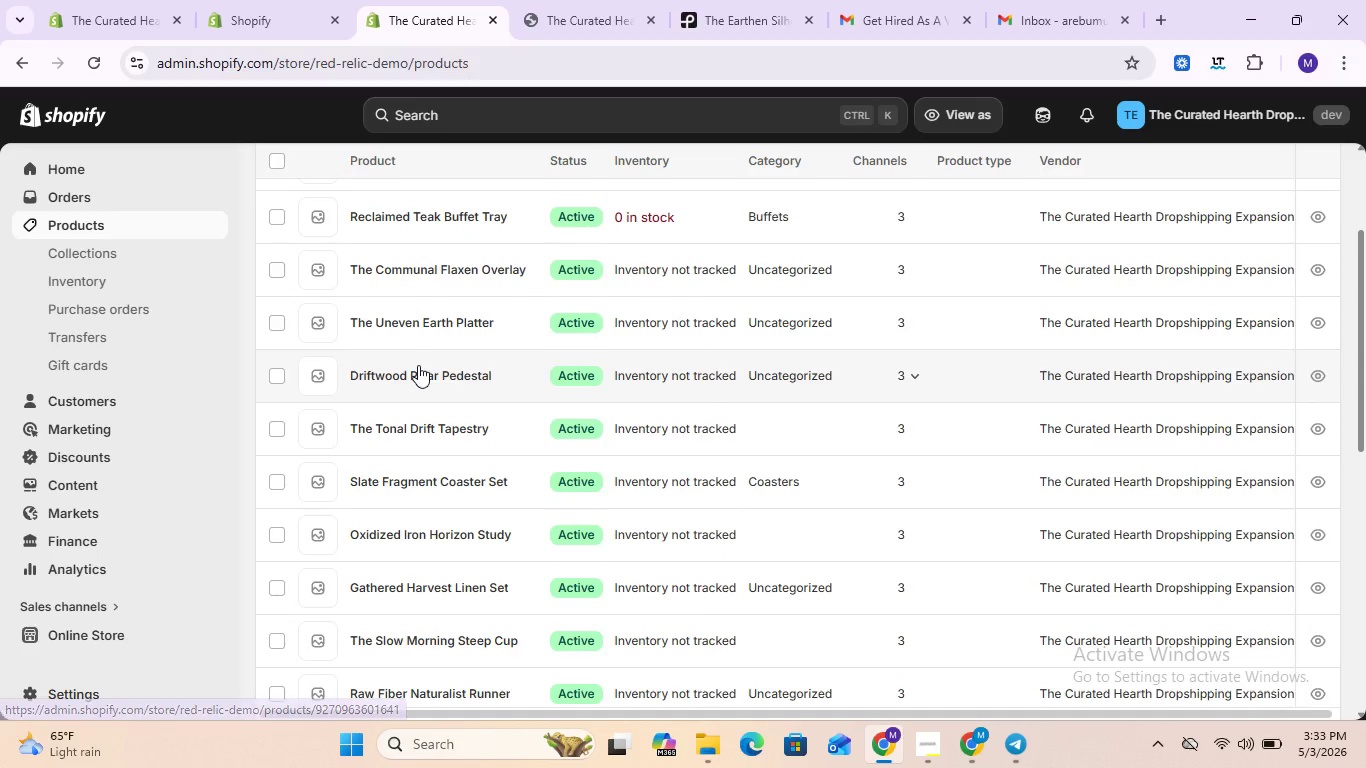 
double_click([418, 365])
 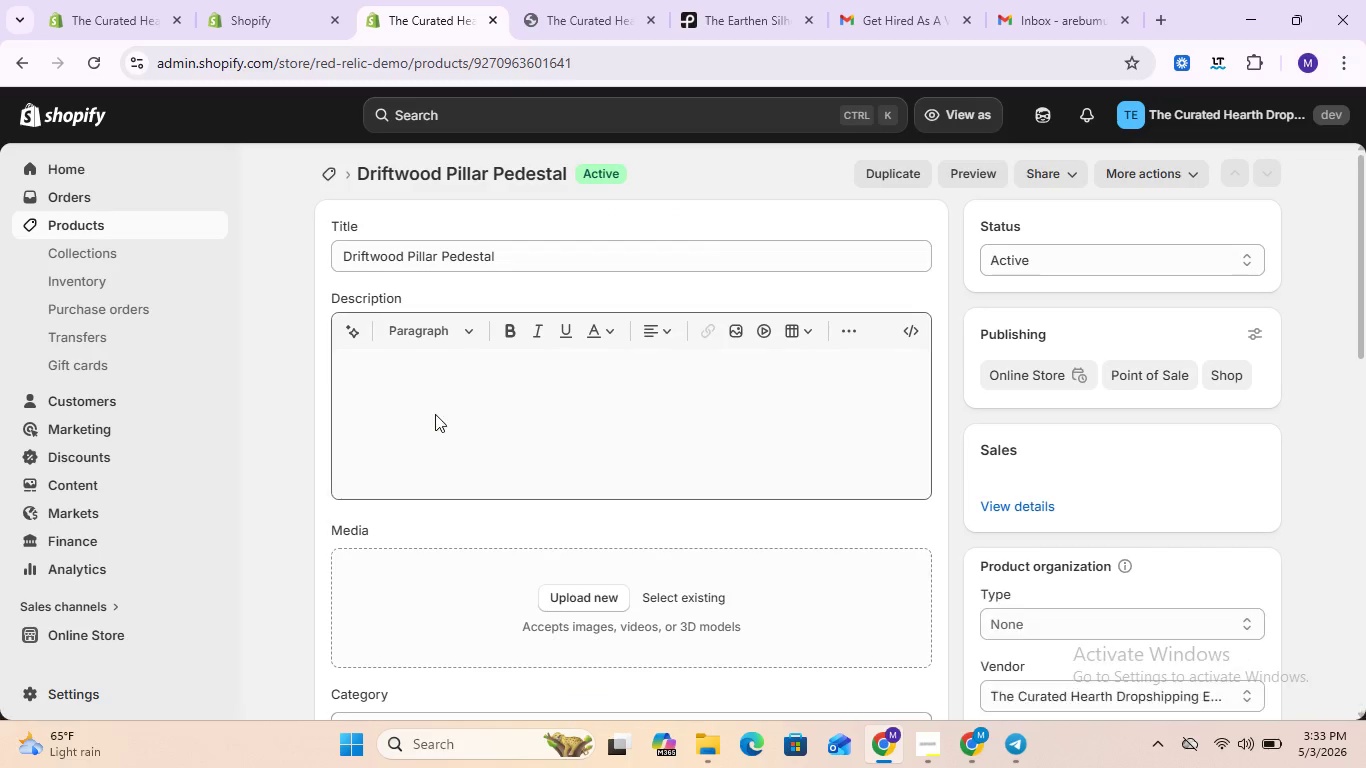 
scroll: coordinate [437, 416], scroll_direction: down, amount: 1.0
 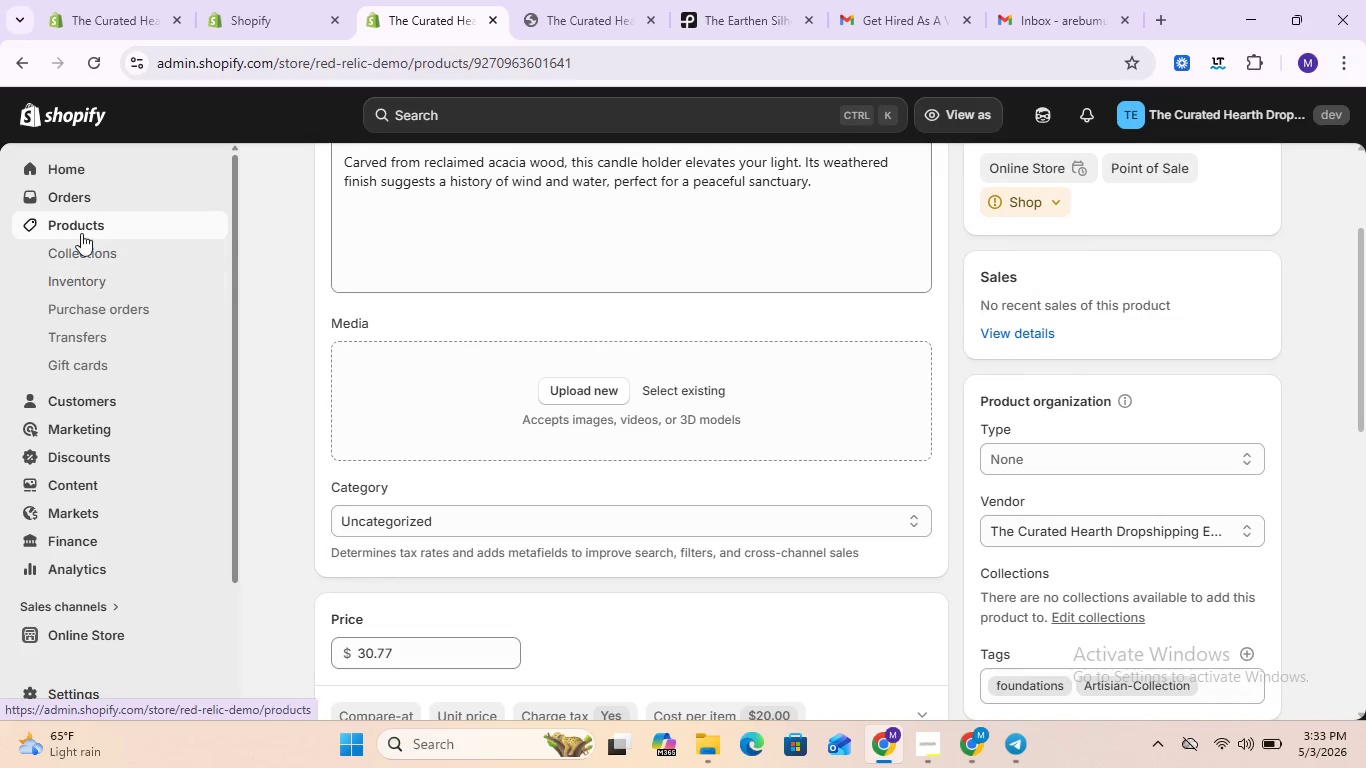 
left_click([76, 225])
 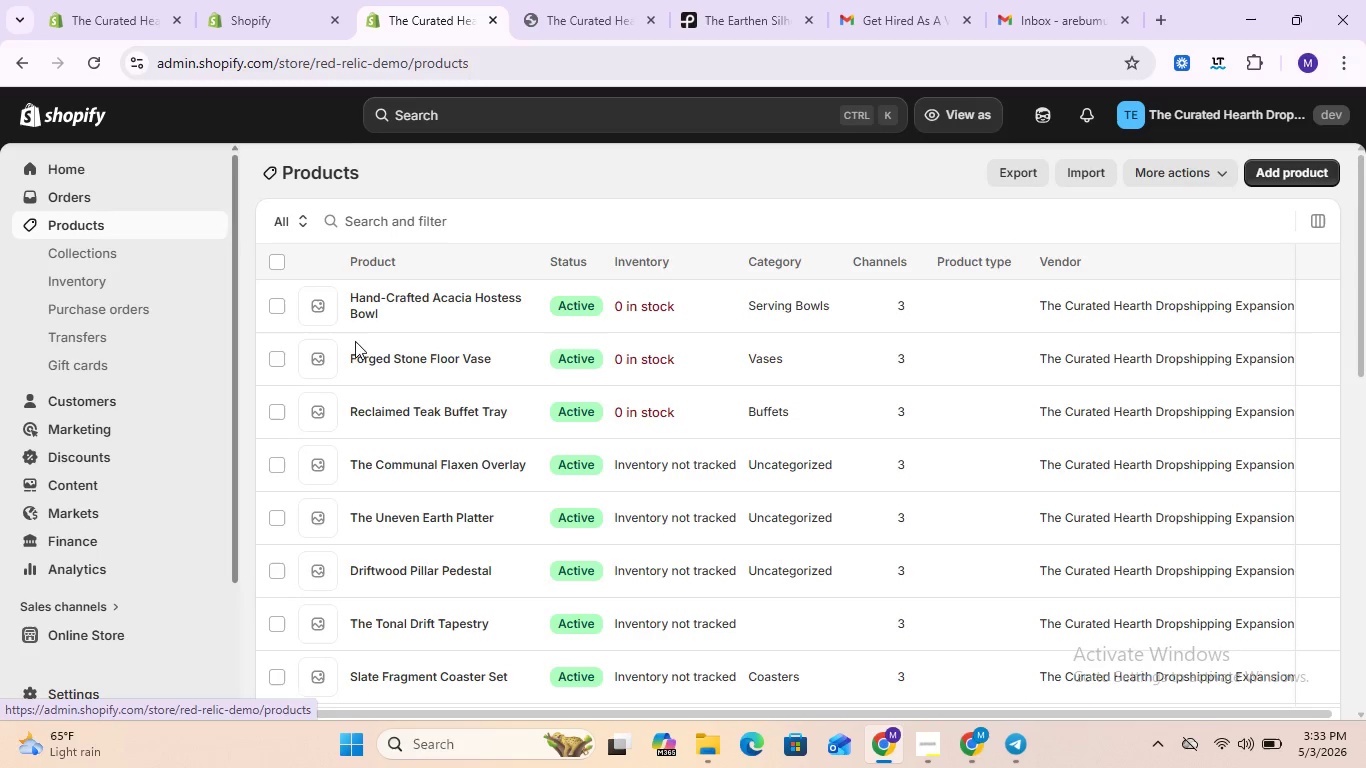 
scroll: coordinate [410, 494], scroll_direction: down, amount: 4.0
 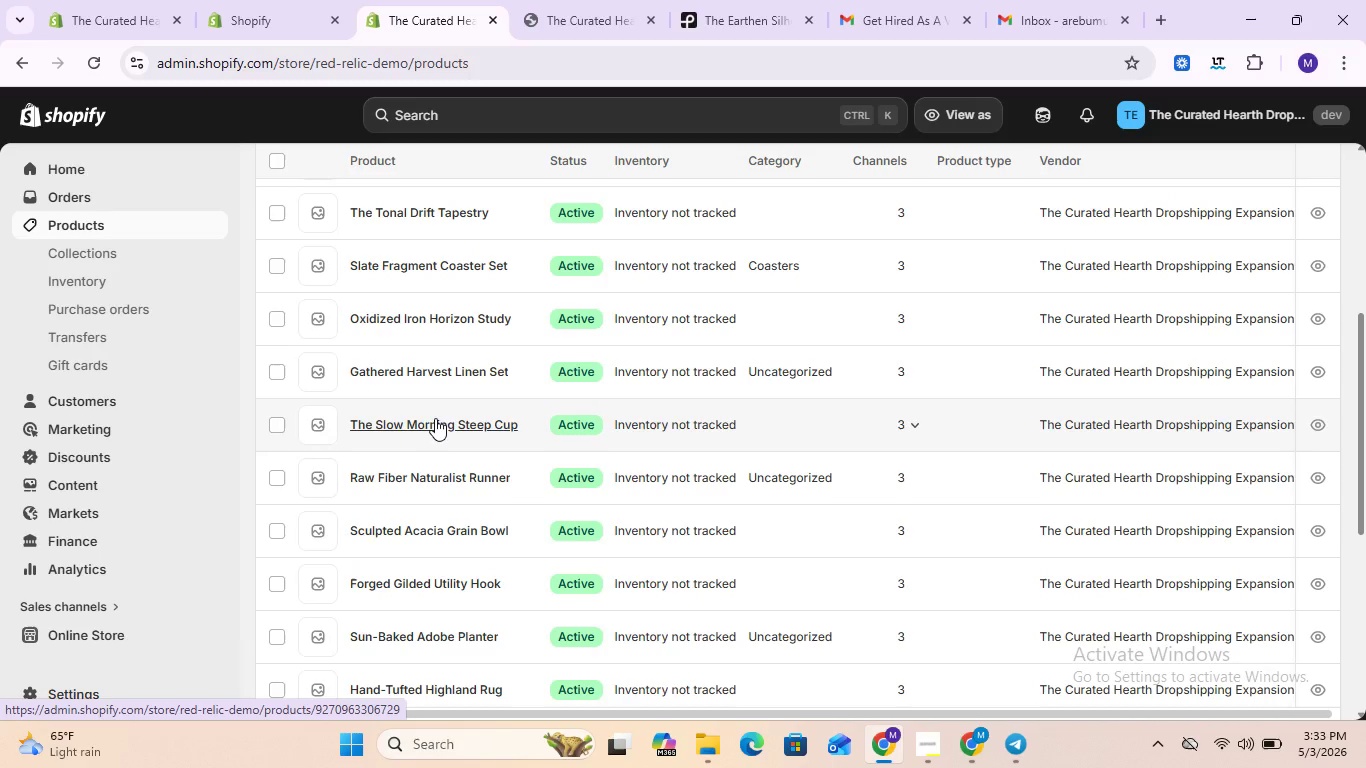 
scroll: coordinate [472, 436], scroll_direction: none, amount: 0.0
 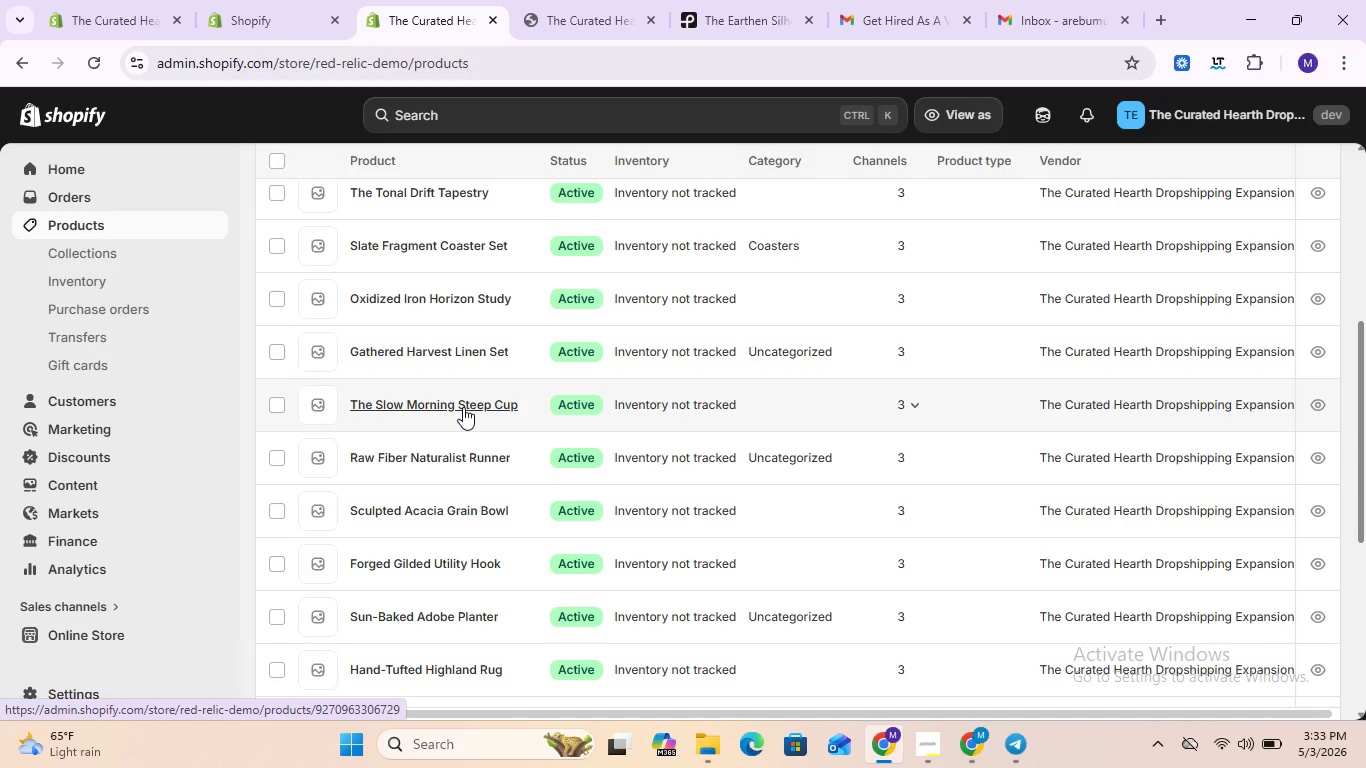 
scroll: coordinate [463, 407], scroll_direction: down, amount: 1.0
 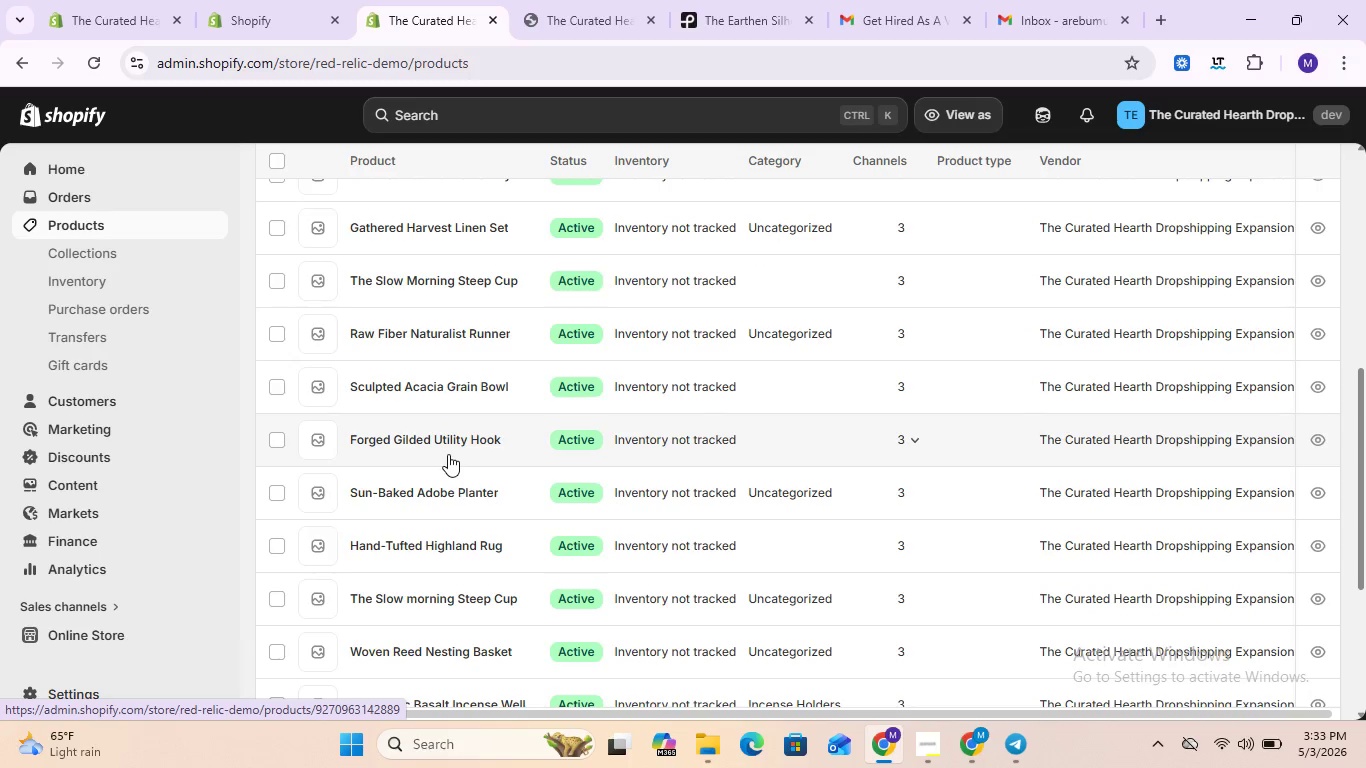 
double_click([455, 434])
 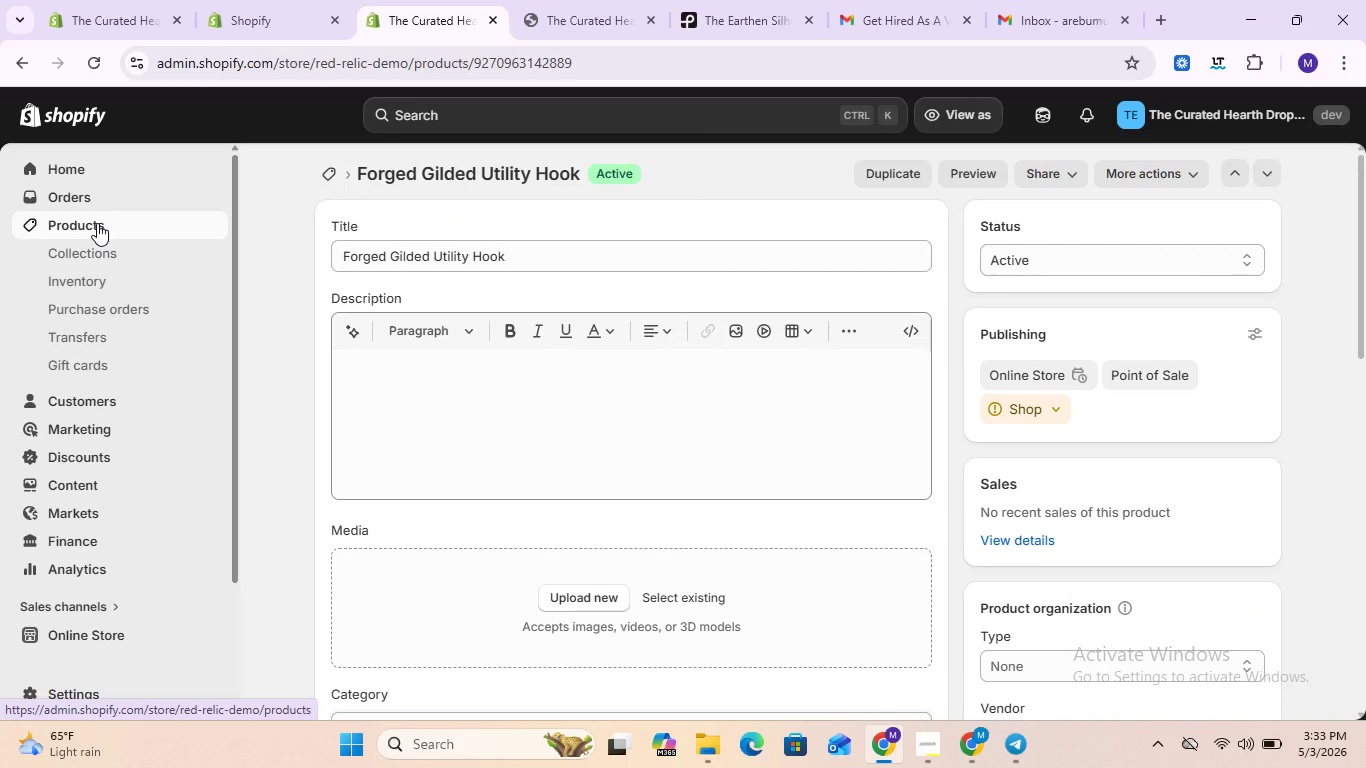 
wait(7.52)
 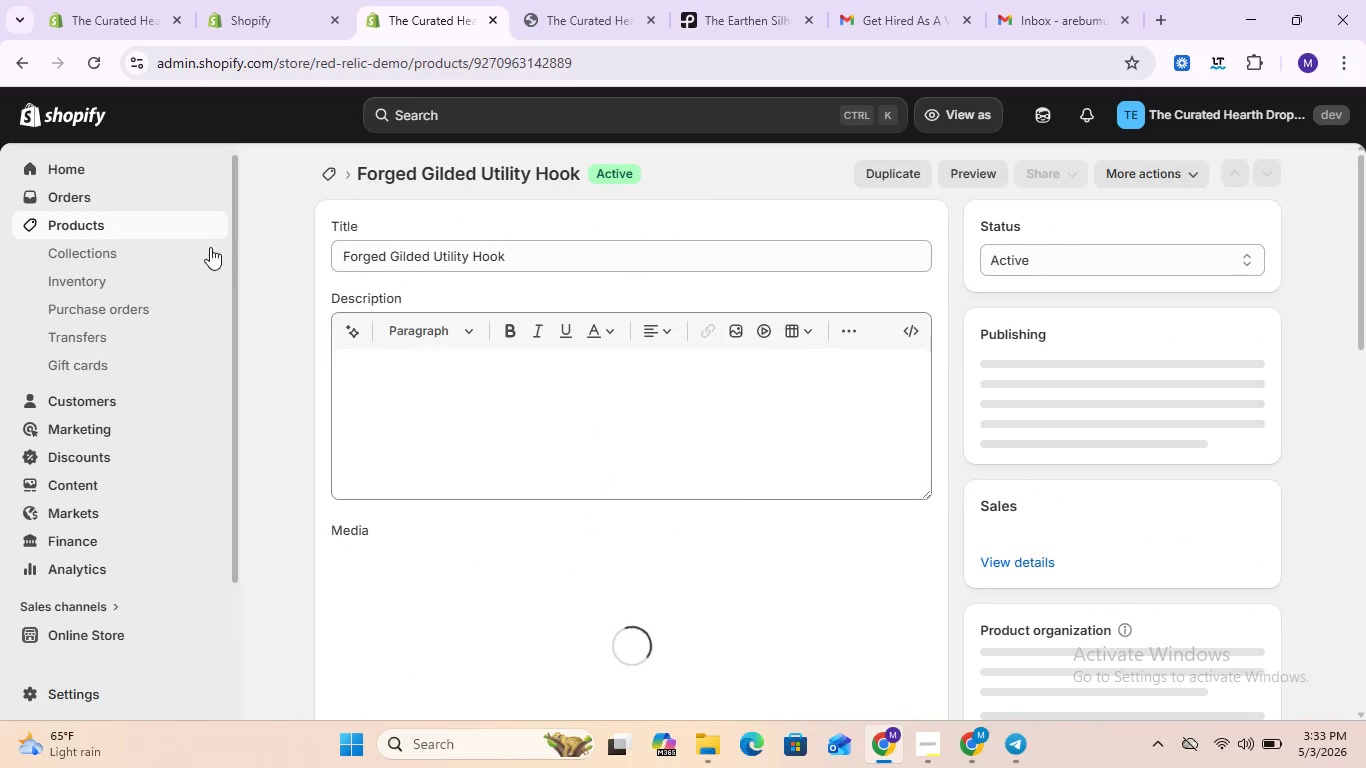 
scroll: coordinate [410, 423], scroll_direction: down, amount: 4.0
 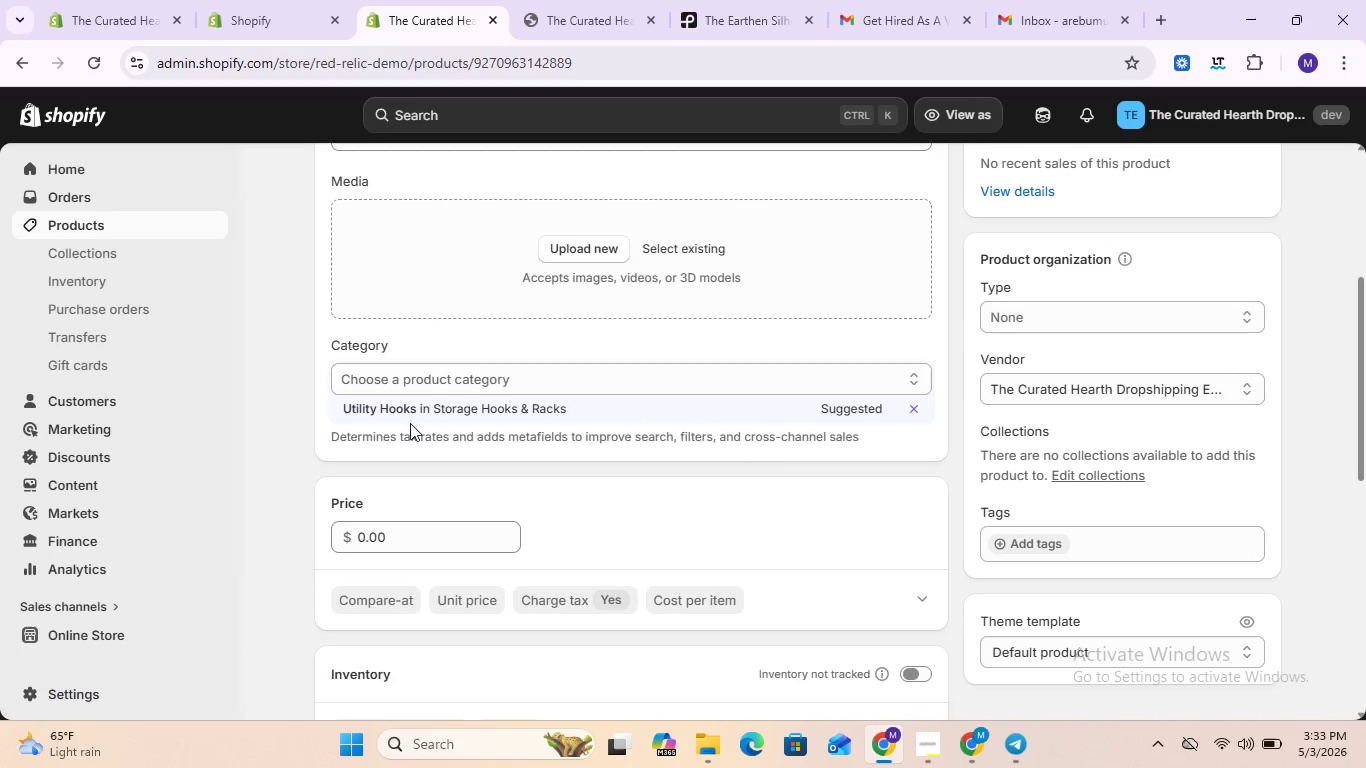 
scroll: coordinate [410, 423], scroll_direction: up, amount: 4.0
 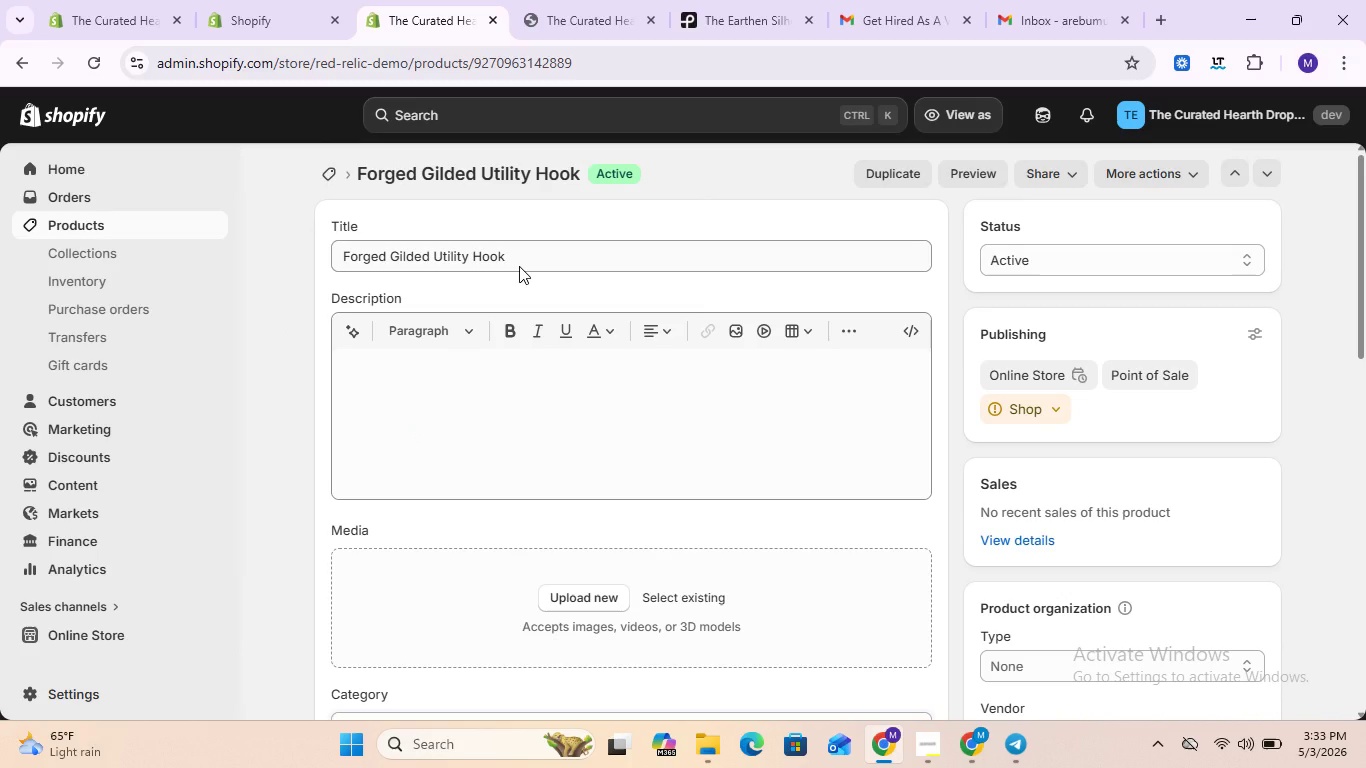 
left_click([519, 266])
 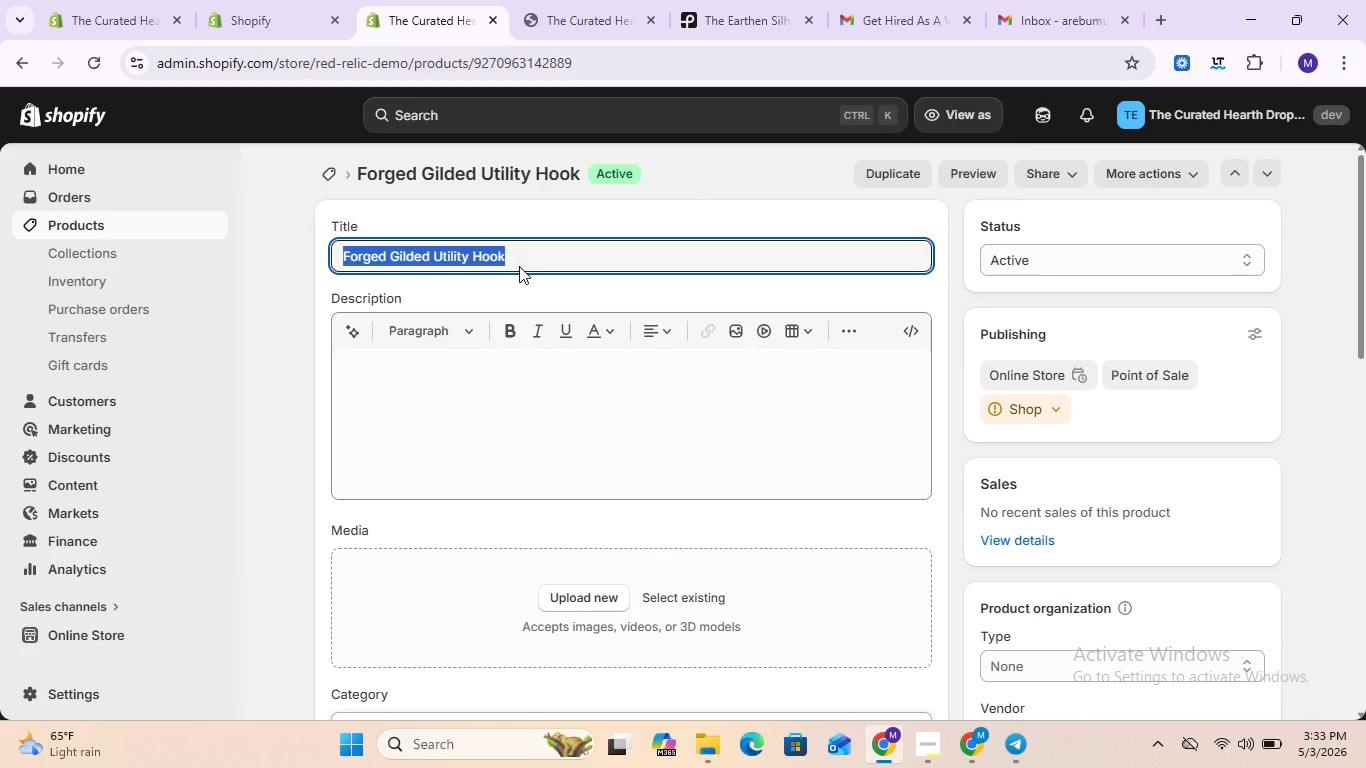 
key(Control+ControlLeft)
 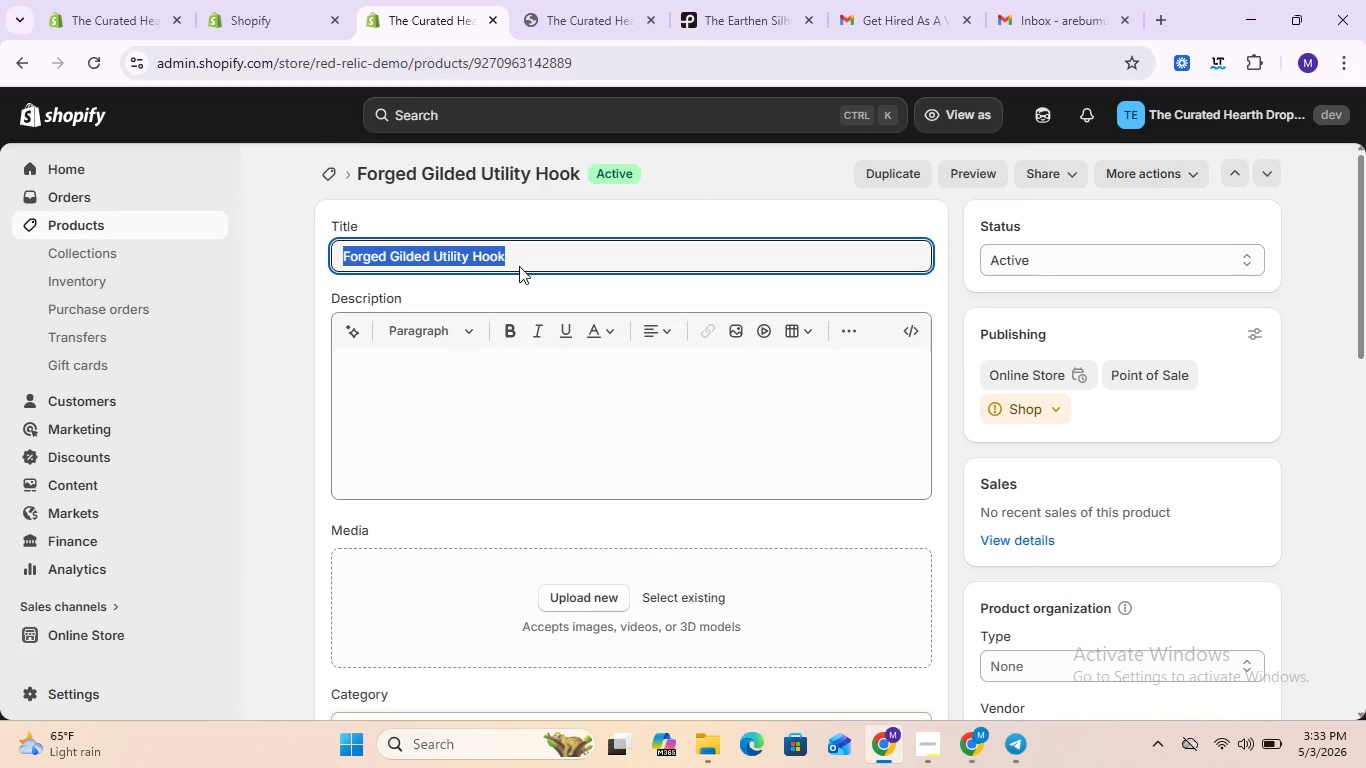 
key(Control+V)
 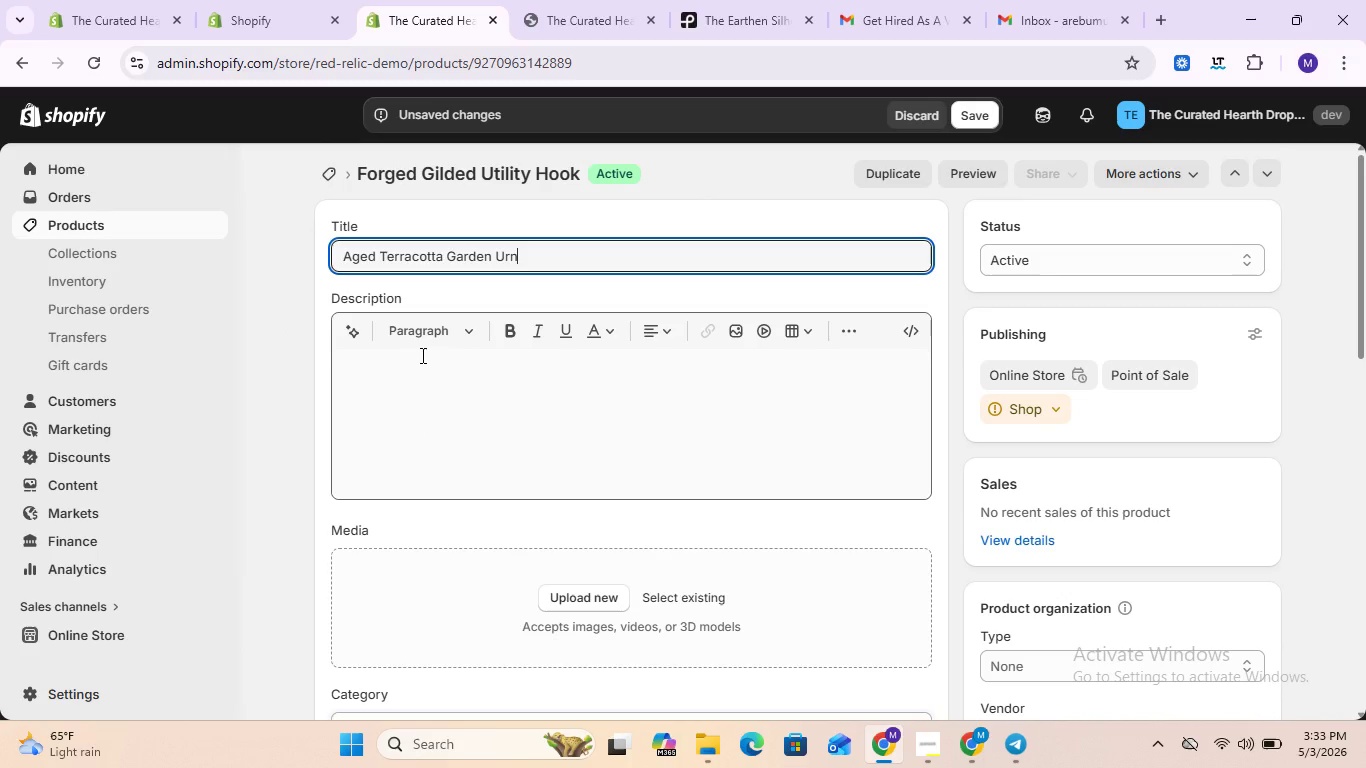 
left_click([421, 355])
 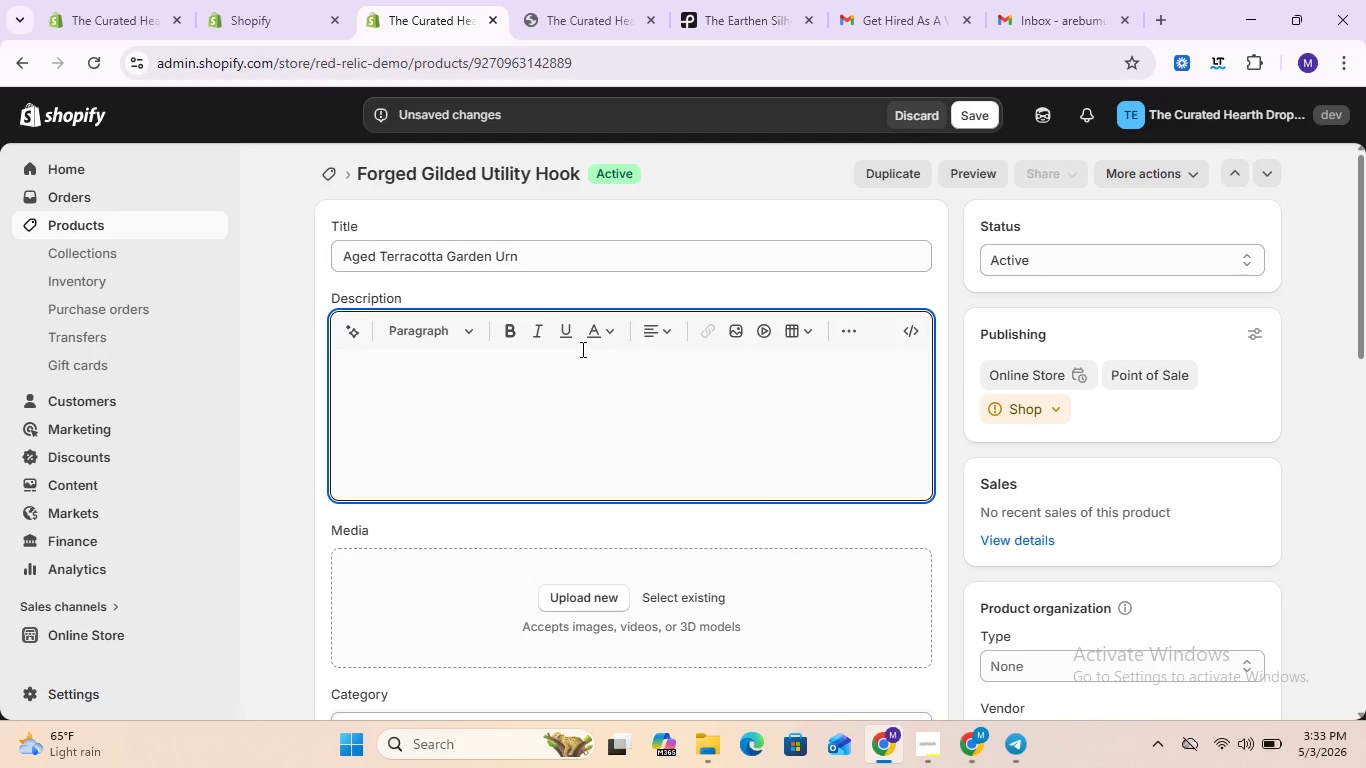 
type(Inspired by Mediterranean )
 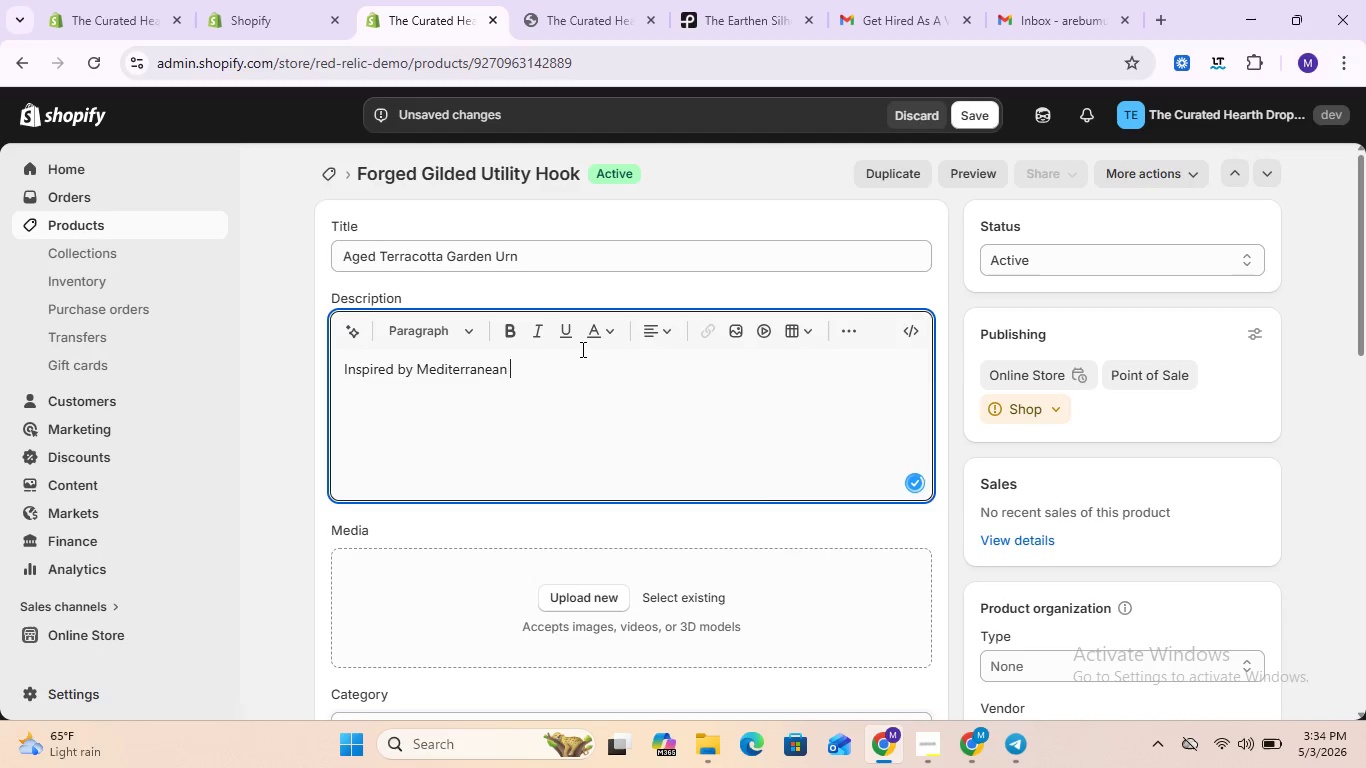 
type("slow living," this urn features an aged patin)
 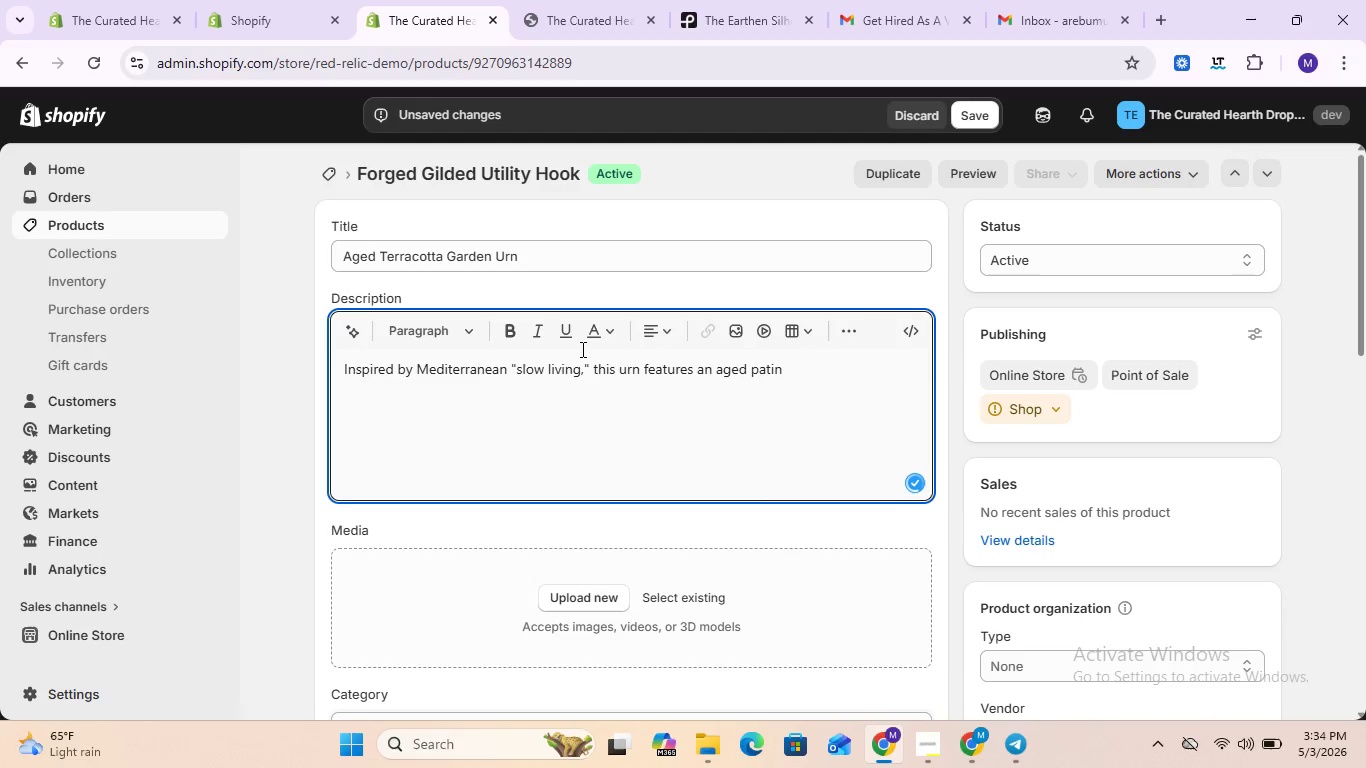 
type(a that )
 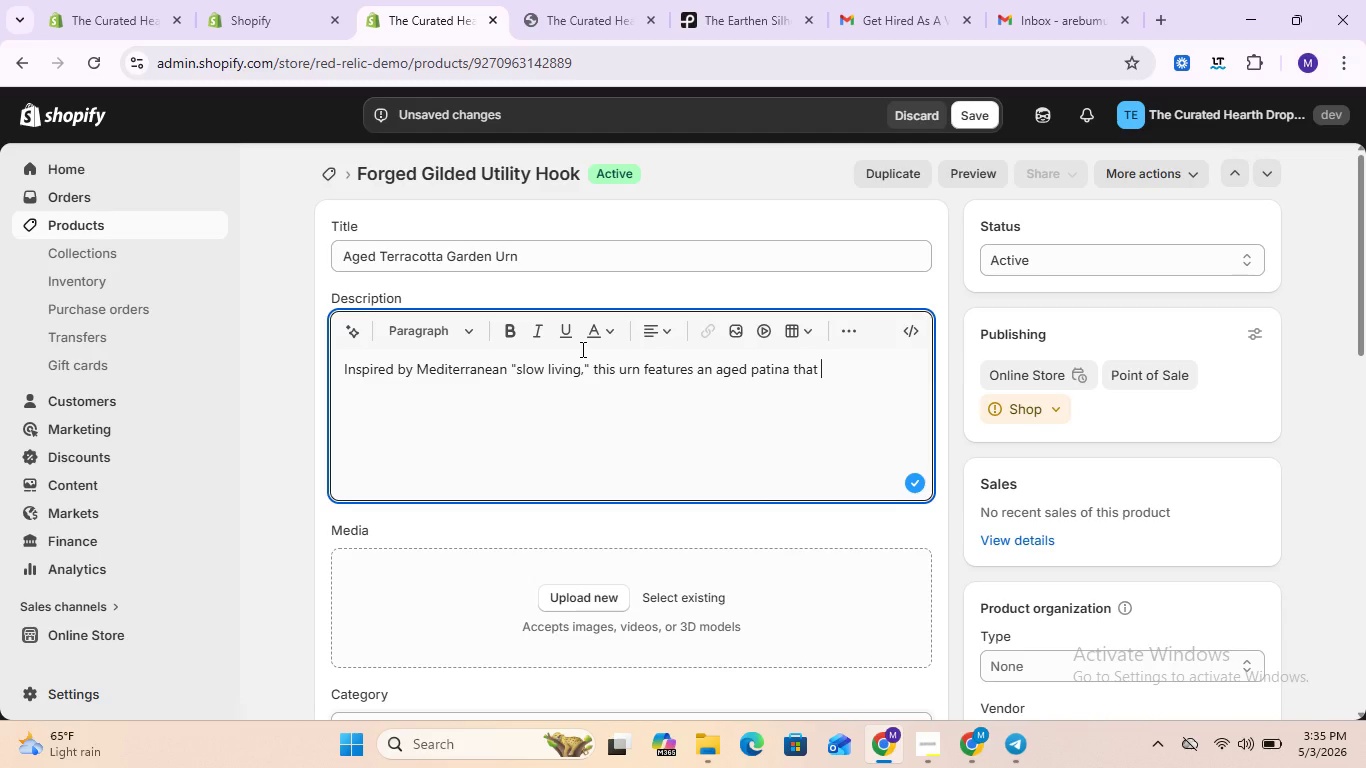 
wait(25.5)
 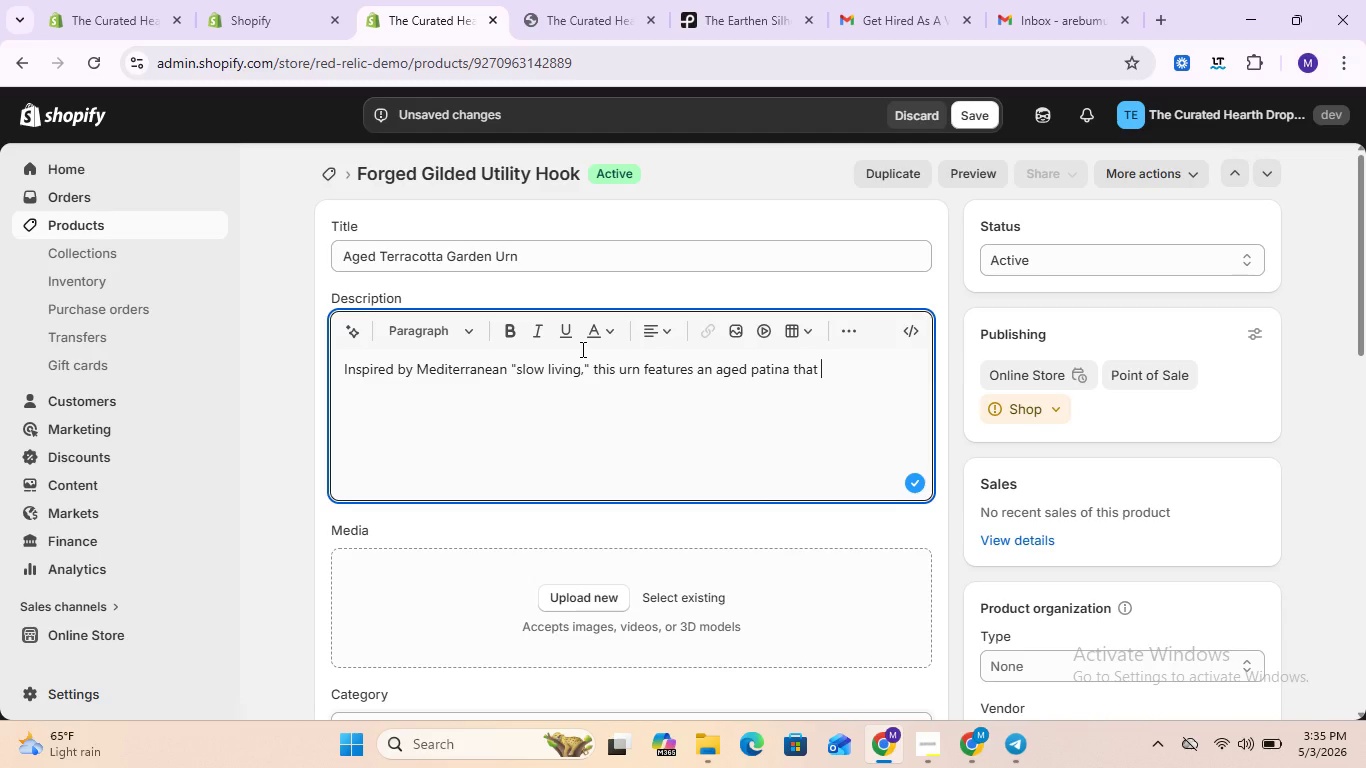 
type(that )
key(Backspace)
key(Backspace)
key(Backspace)
key(Backspace)
key(Backspace)
 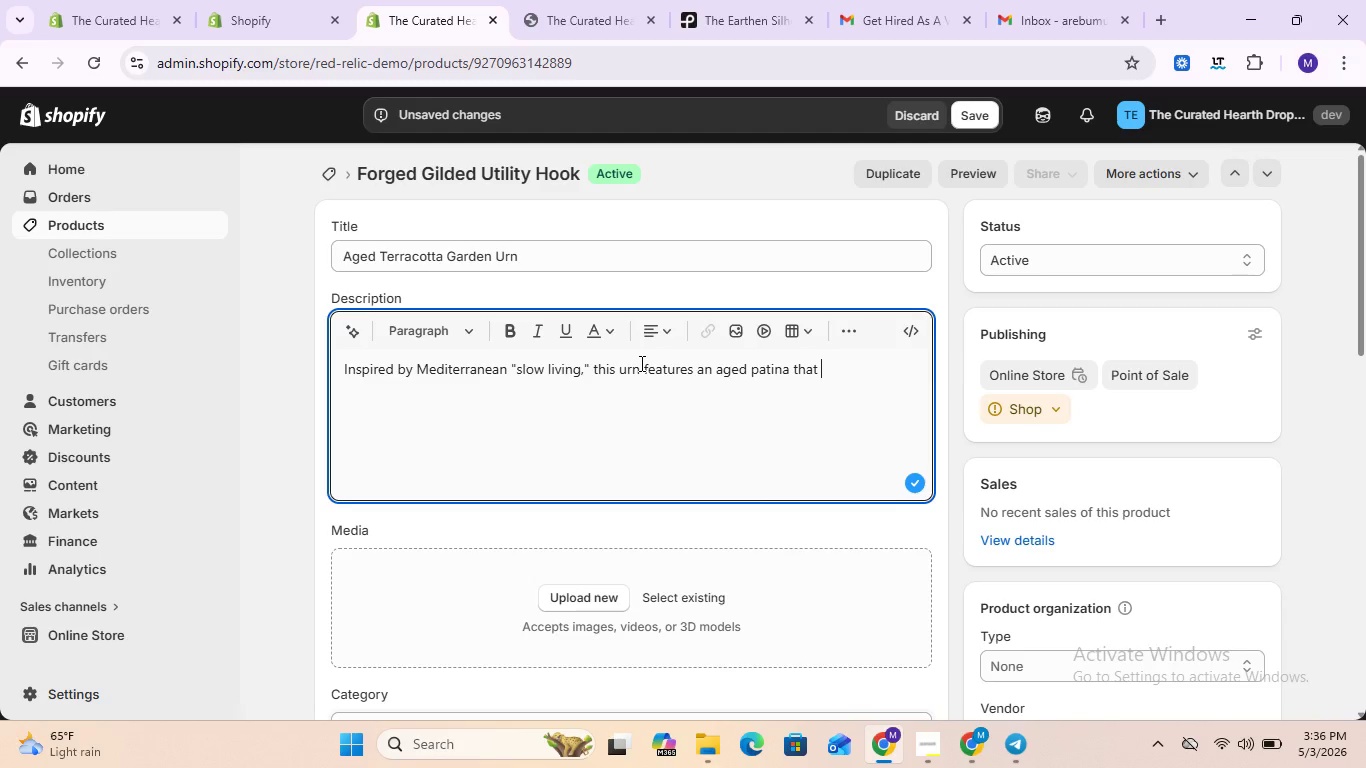 
wait(75.14)
 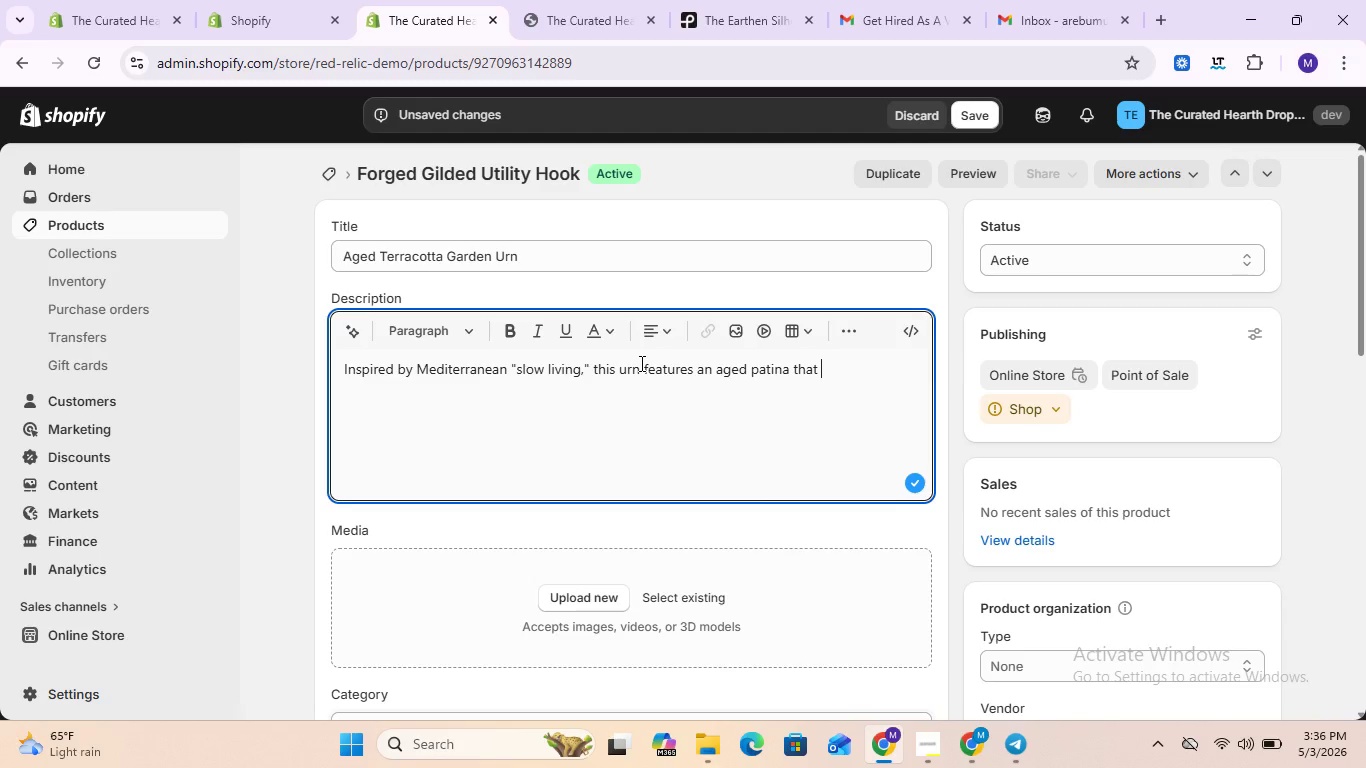 
type(suggests years of )
 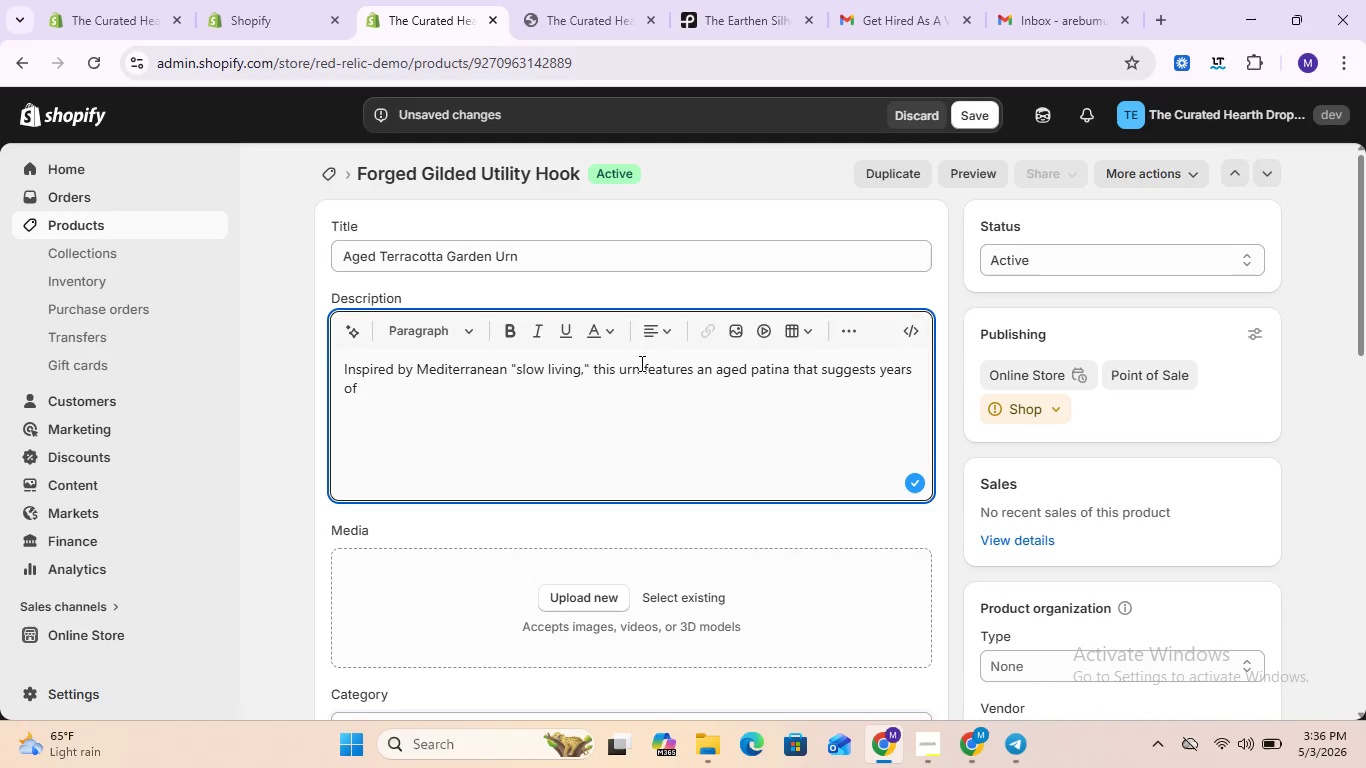 
type(exposure to the elements )
key(Backspace)
type(. Fi)
key(Backspace)
type(or u)
key(Backspace)
type(idoor )
 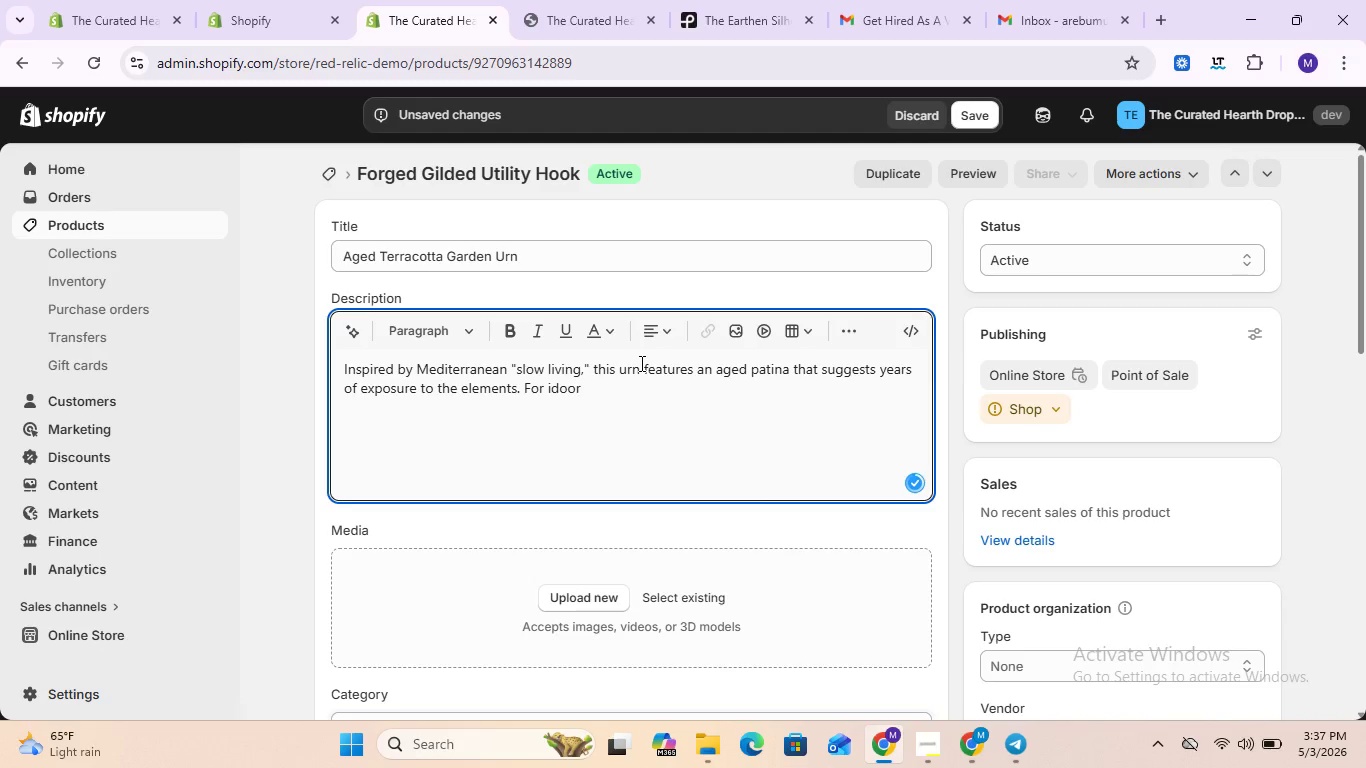 
wait(8.61)
 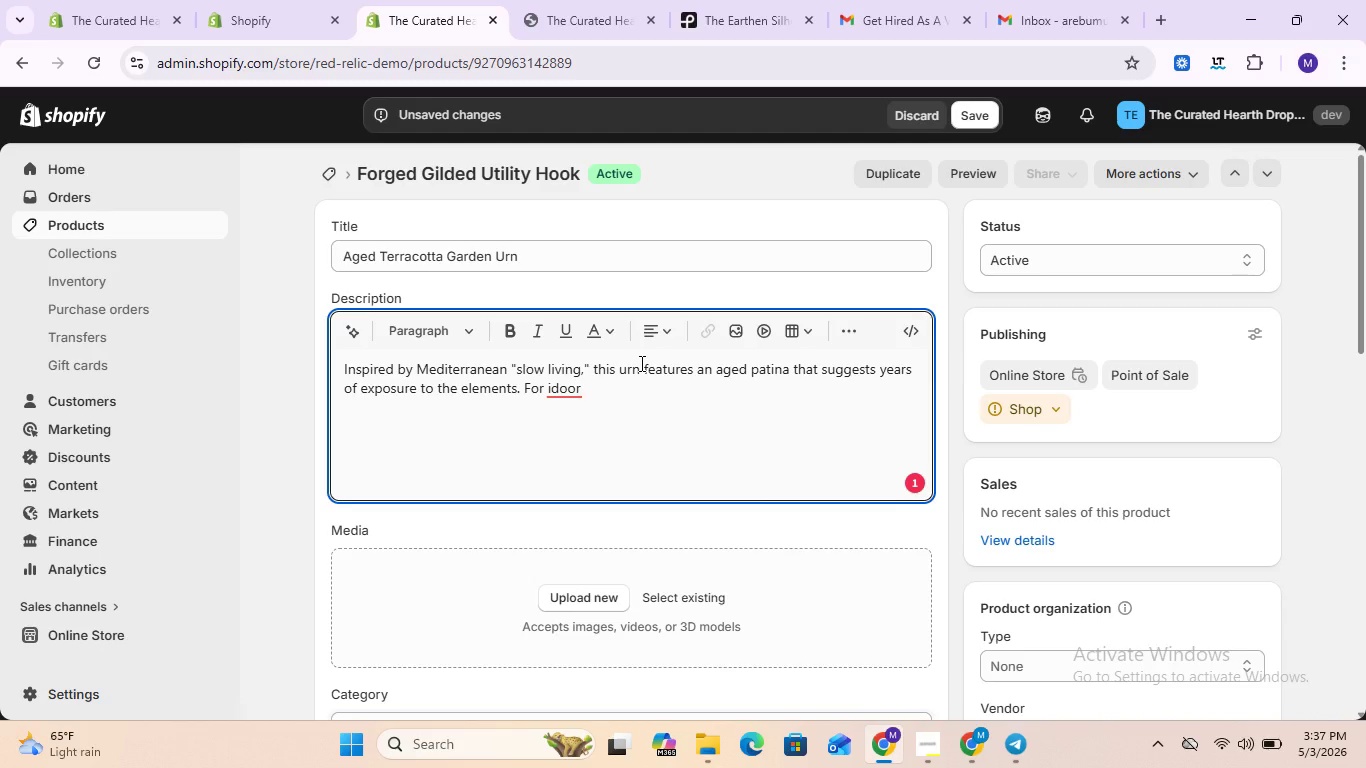 
type(or shelter)
 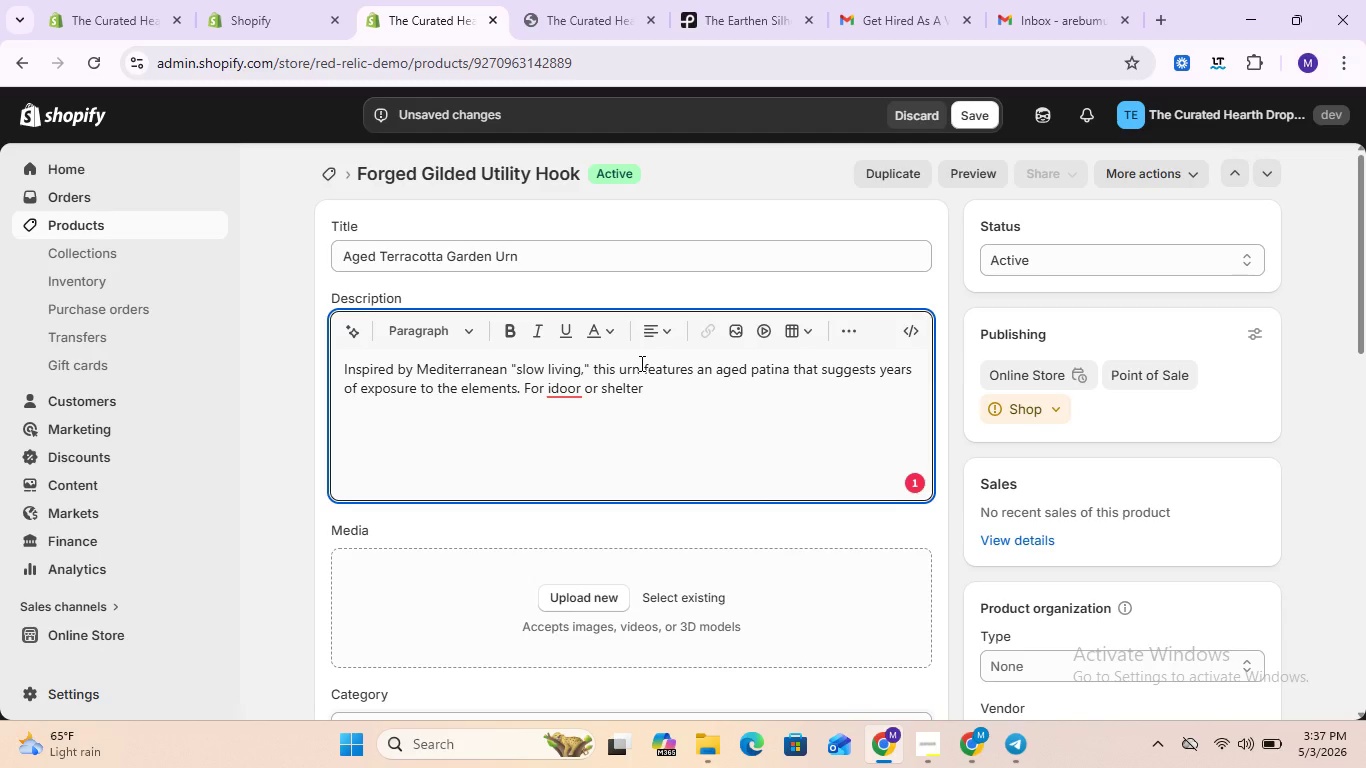 
type(ed outdoor use,)
 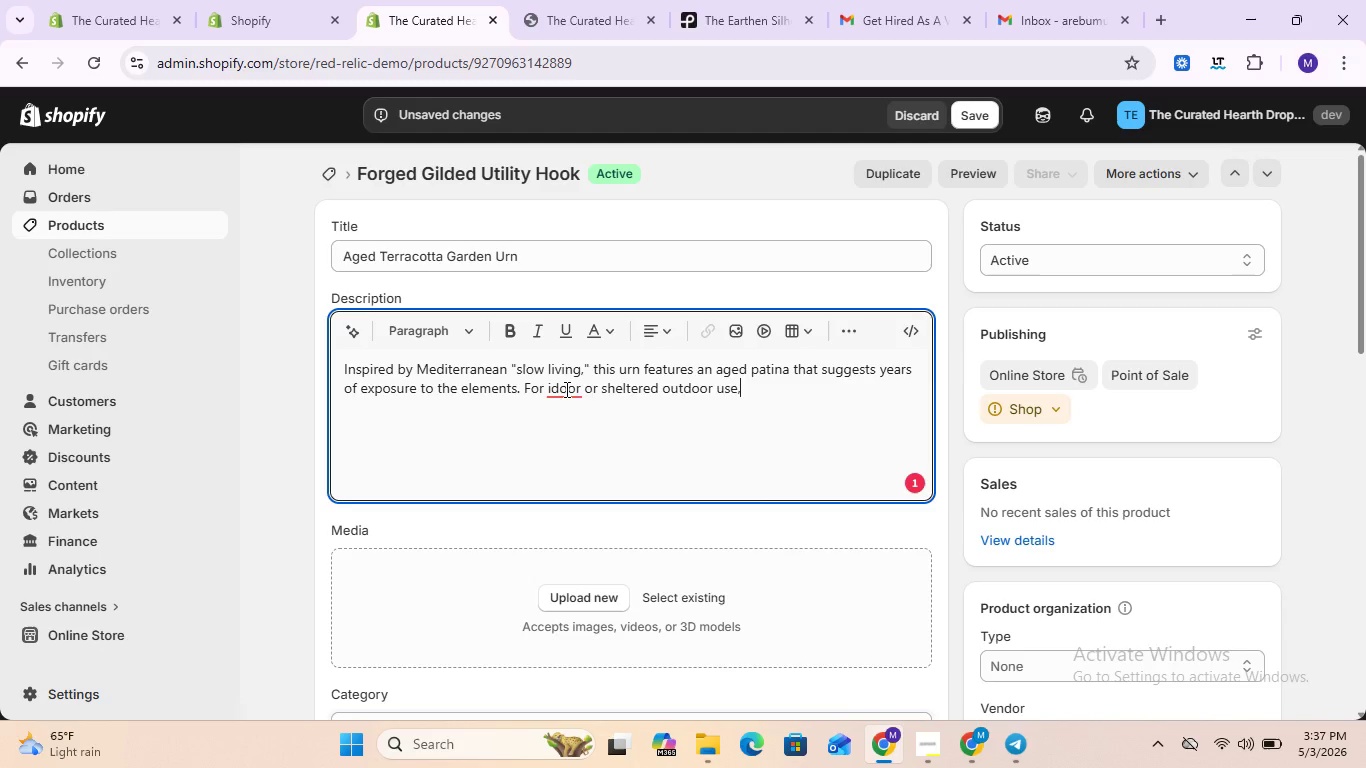 
left_click([565, 389])
 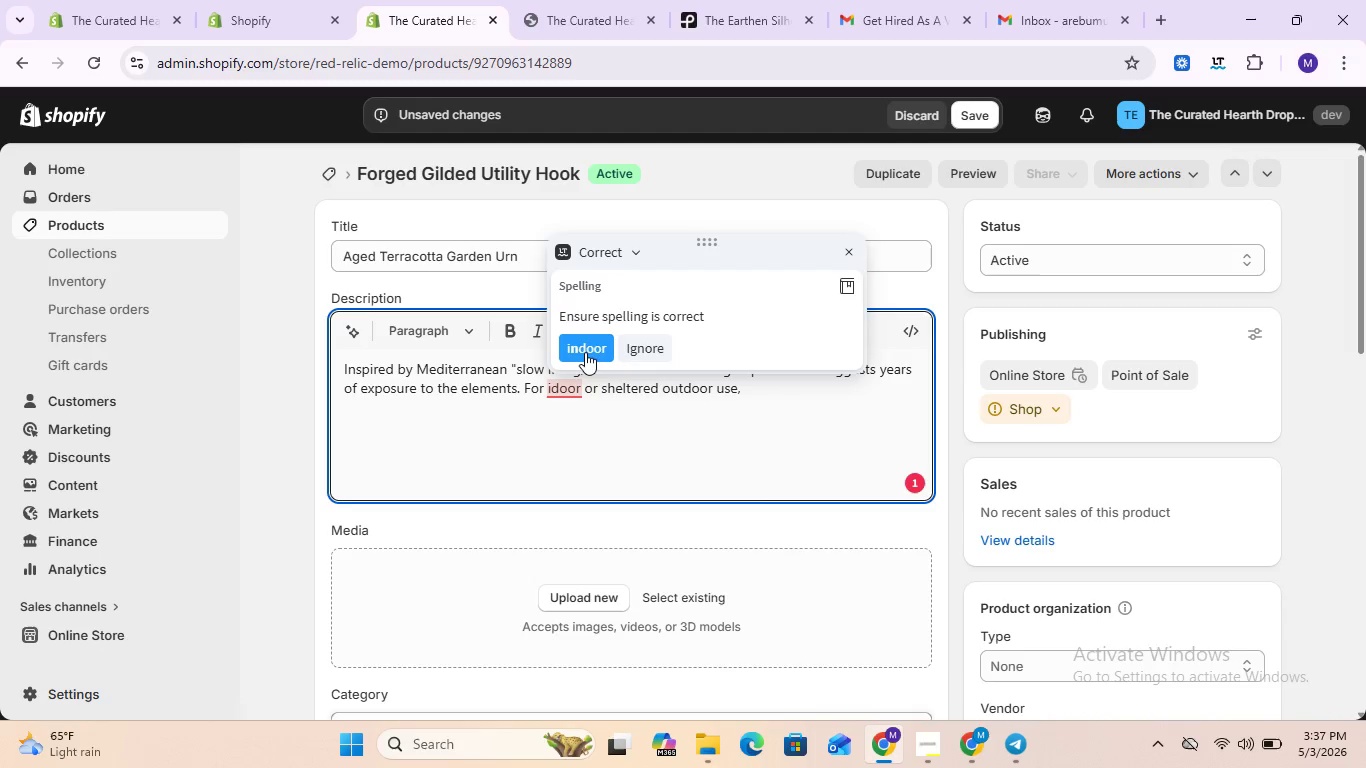 
left_click([585, 351])
 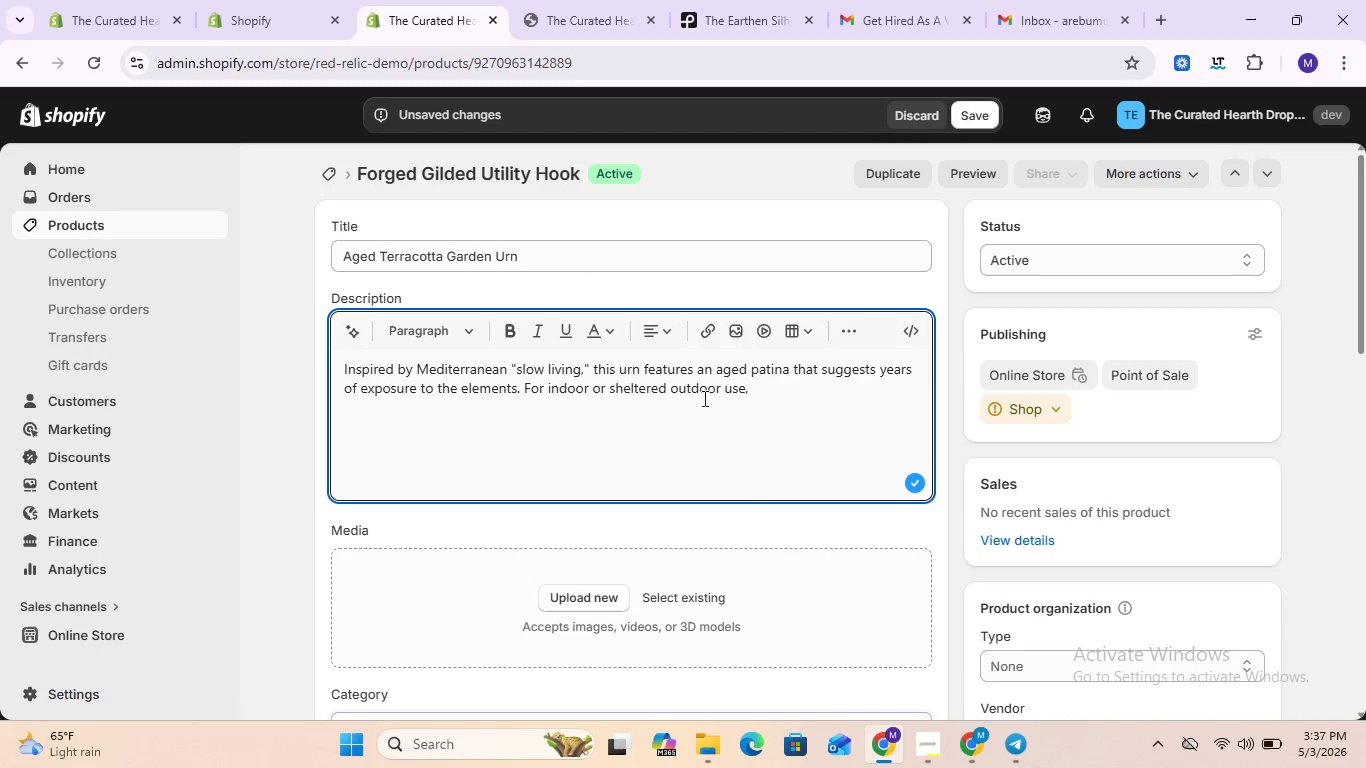 
scroll: coordinate [624, 468], scroll_direction: down, amount: 2.0
 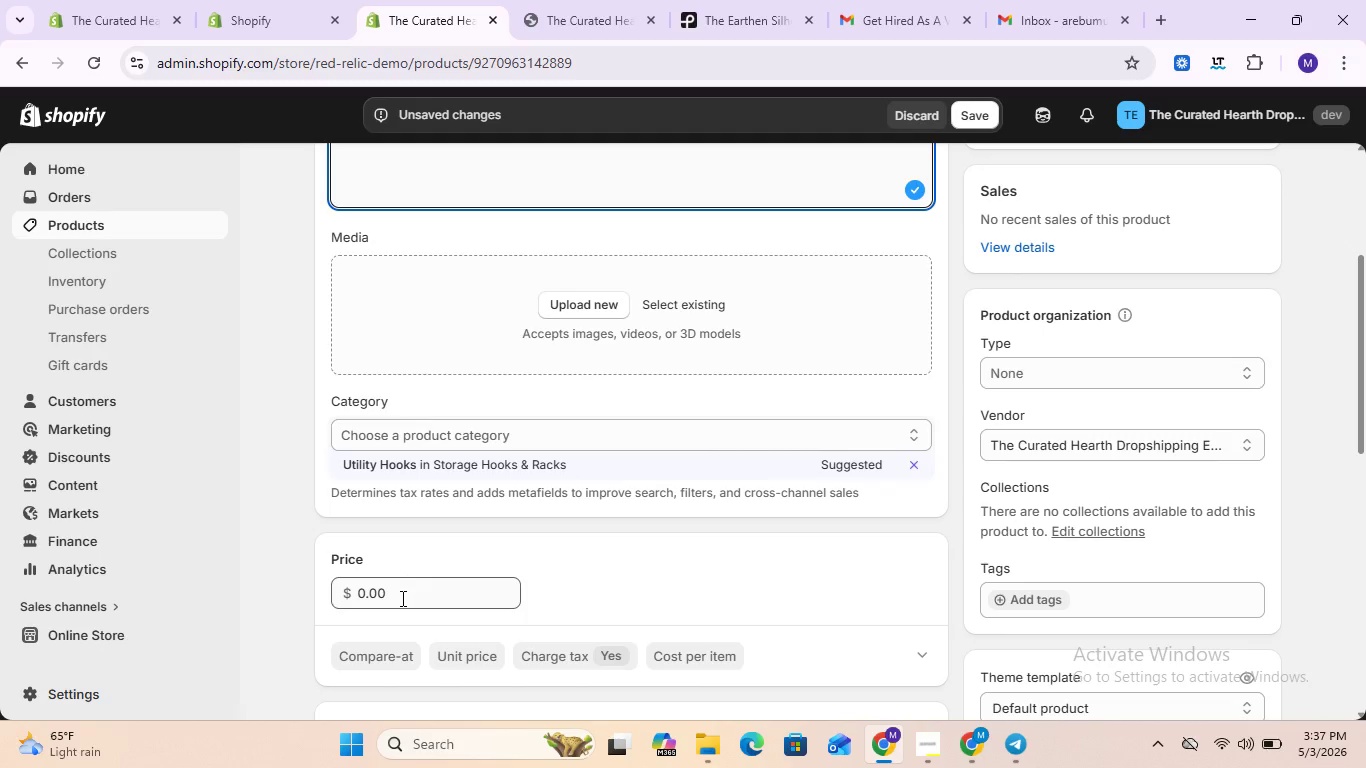 
left_click([401, 598])
 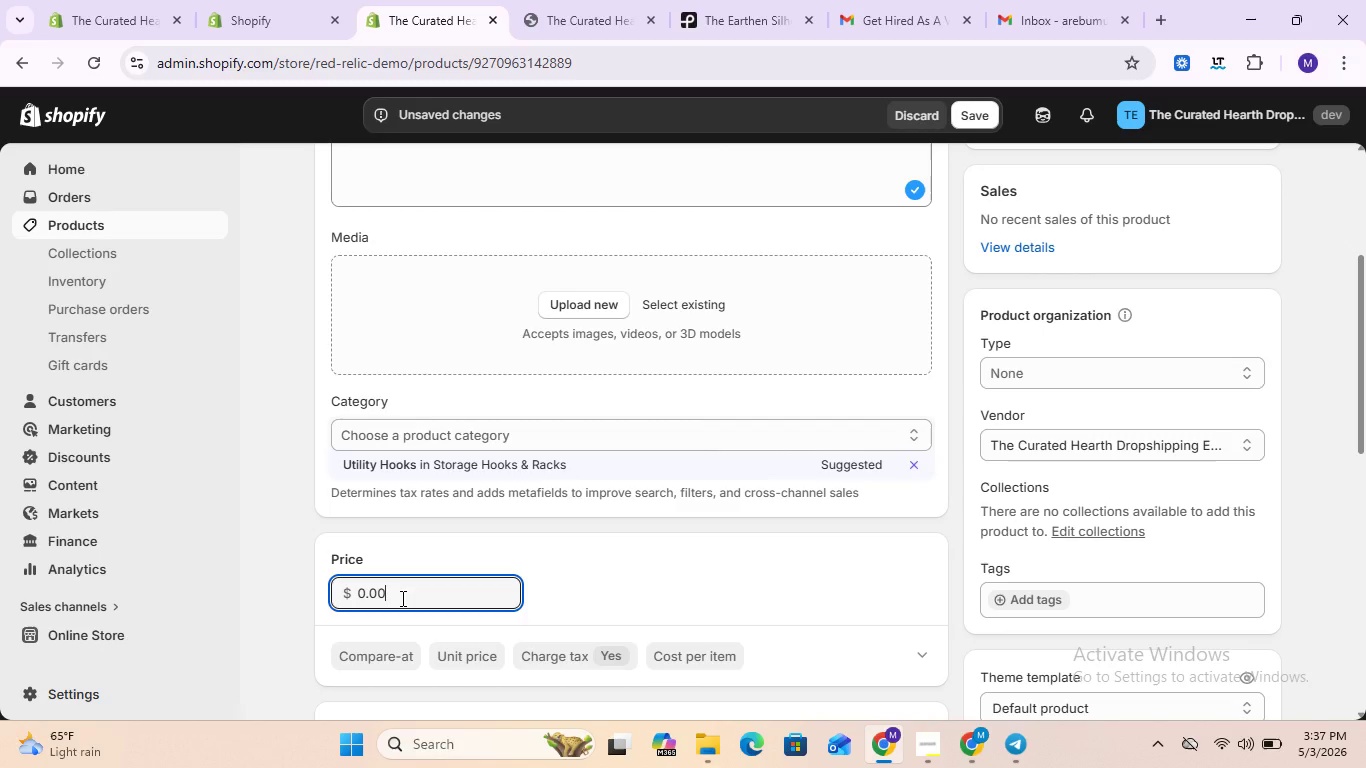 
type(11)
 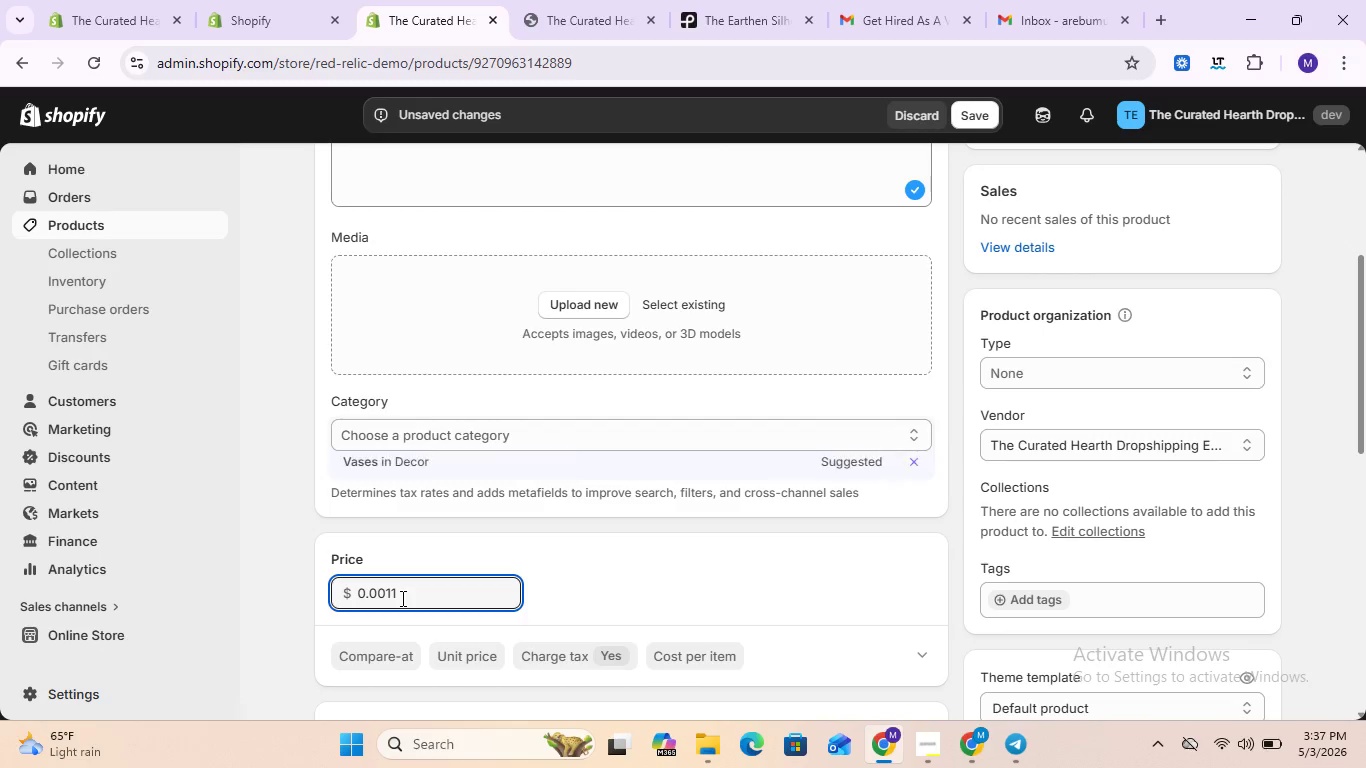 
key(Control+ControlLeft)
 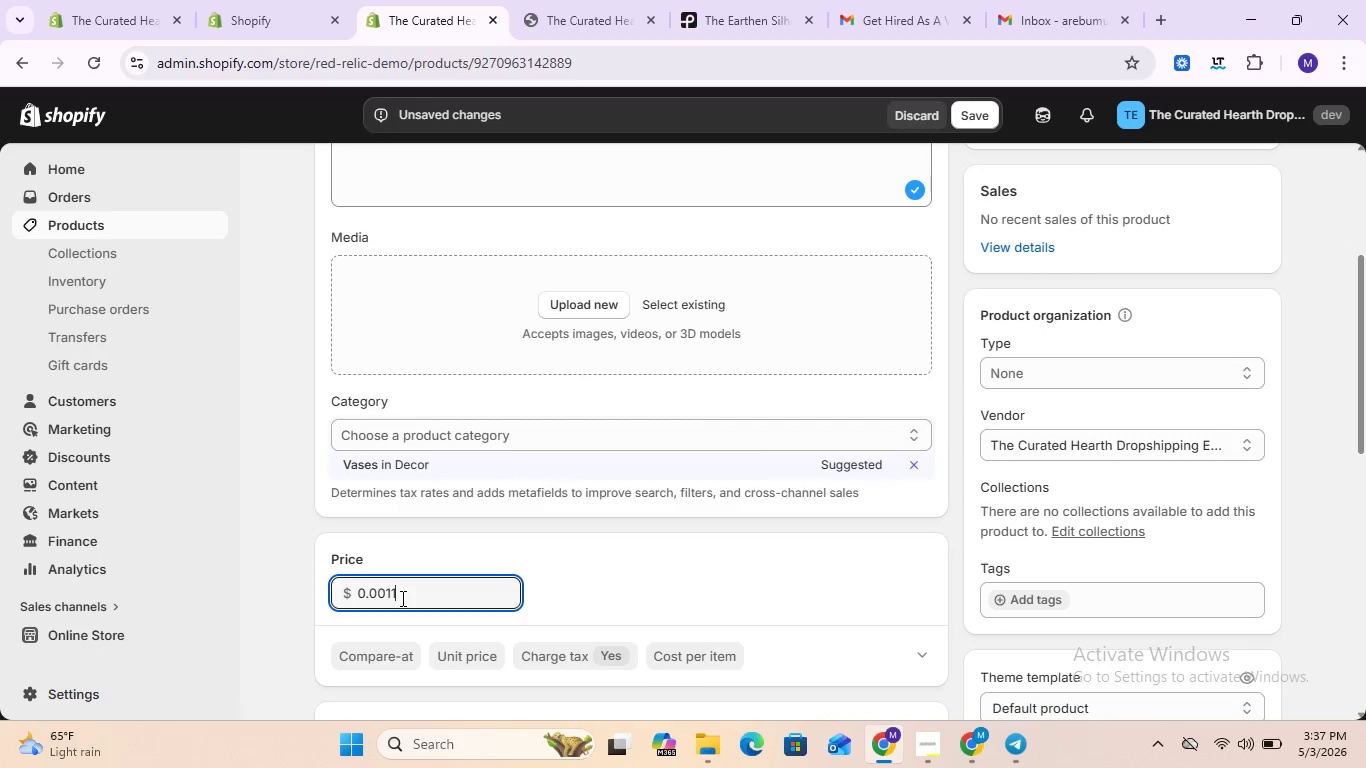 
key(Control+A)
 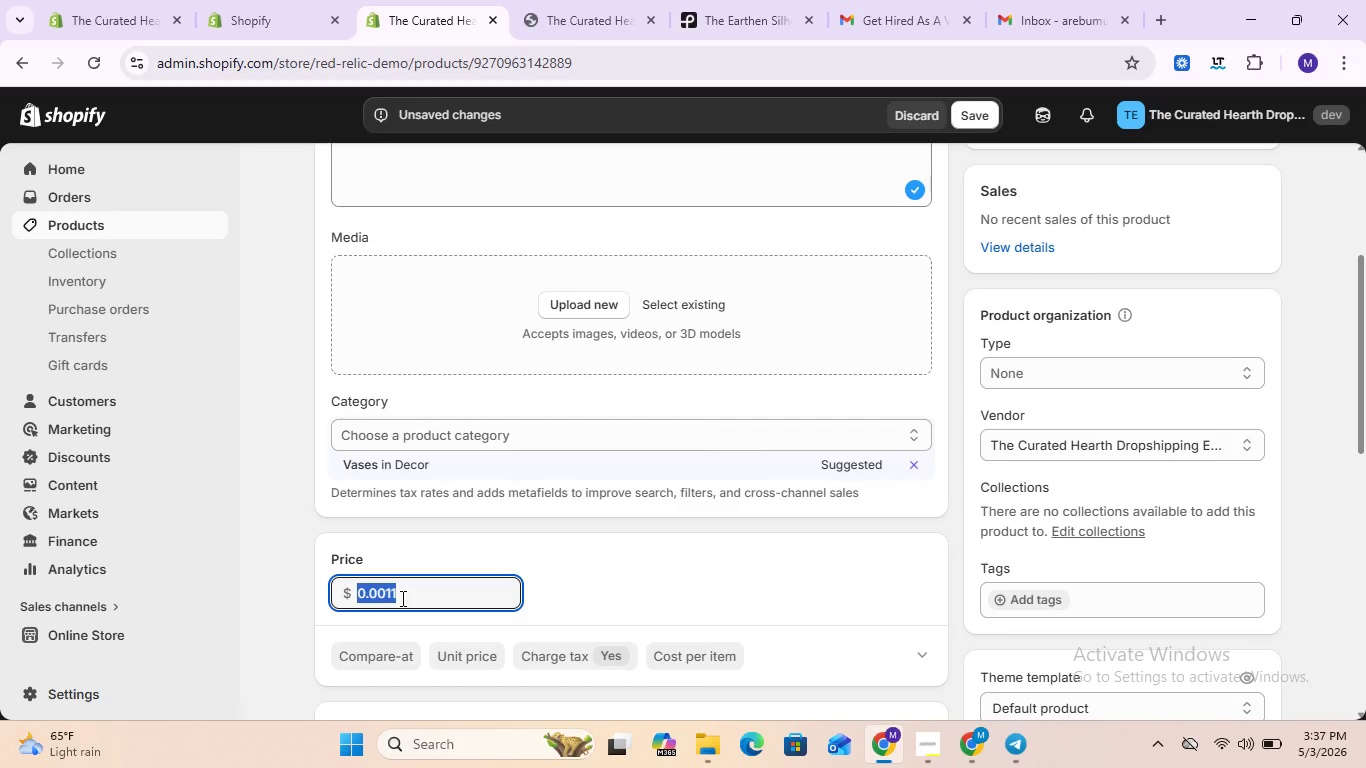 
type(114.08)
 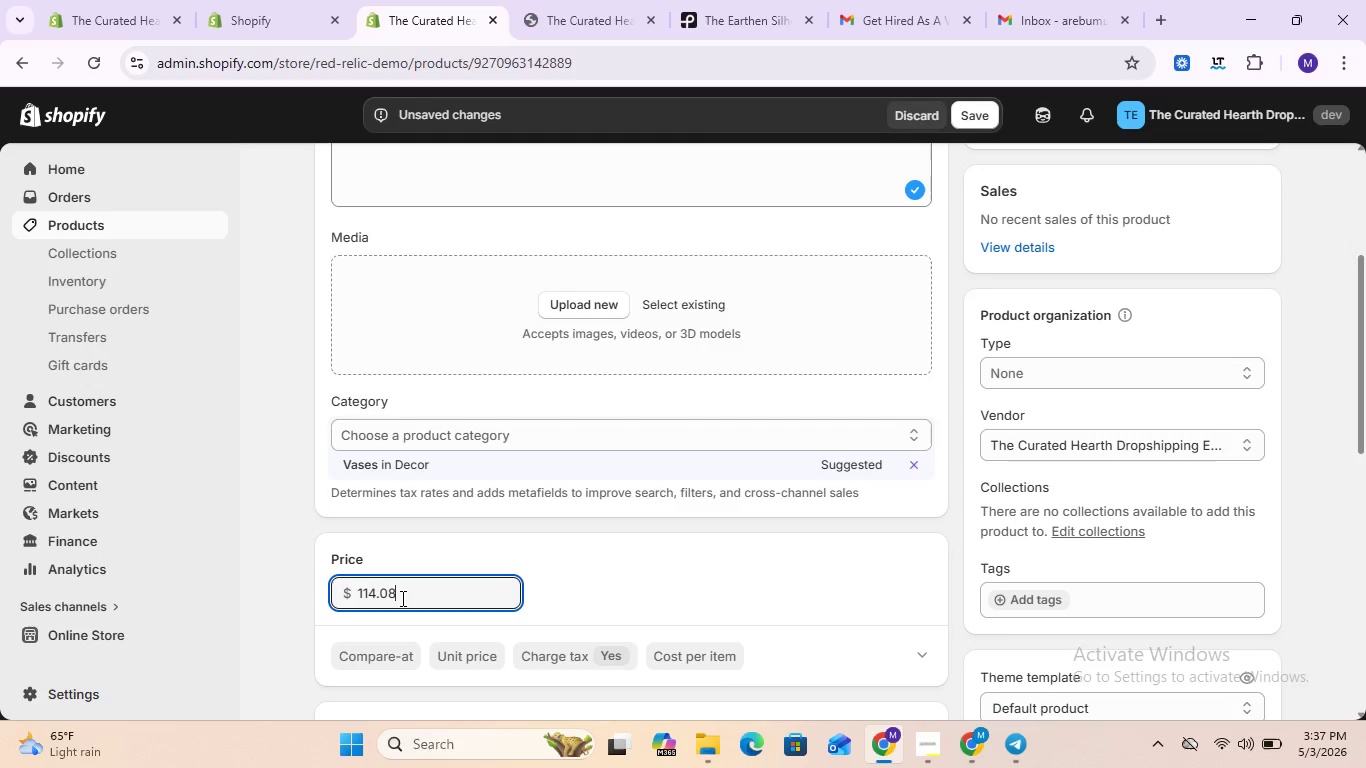 
scroll: coordinate [401, 598], scroll_direction: down, amount: 1.0
 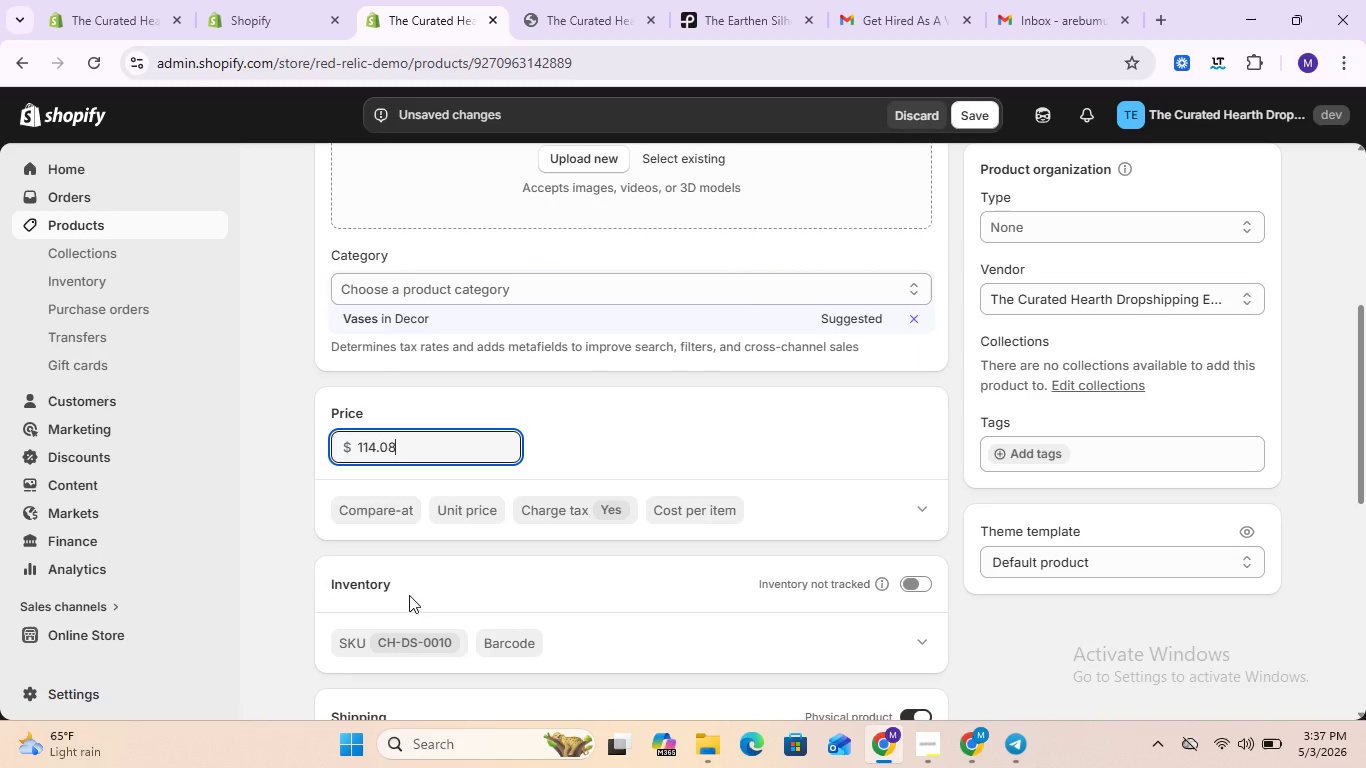 
left_click([409, 595])
 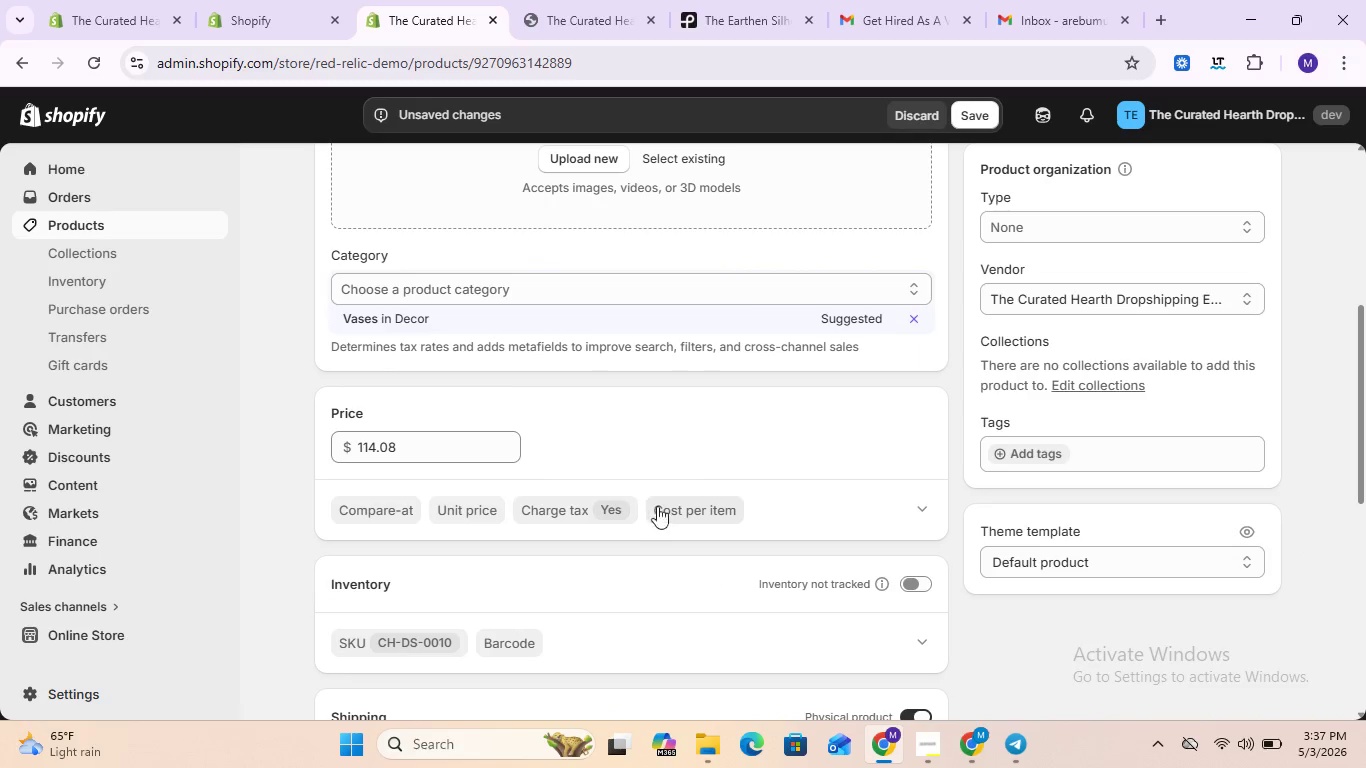 
left_click([668, 503])
 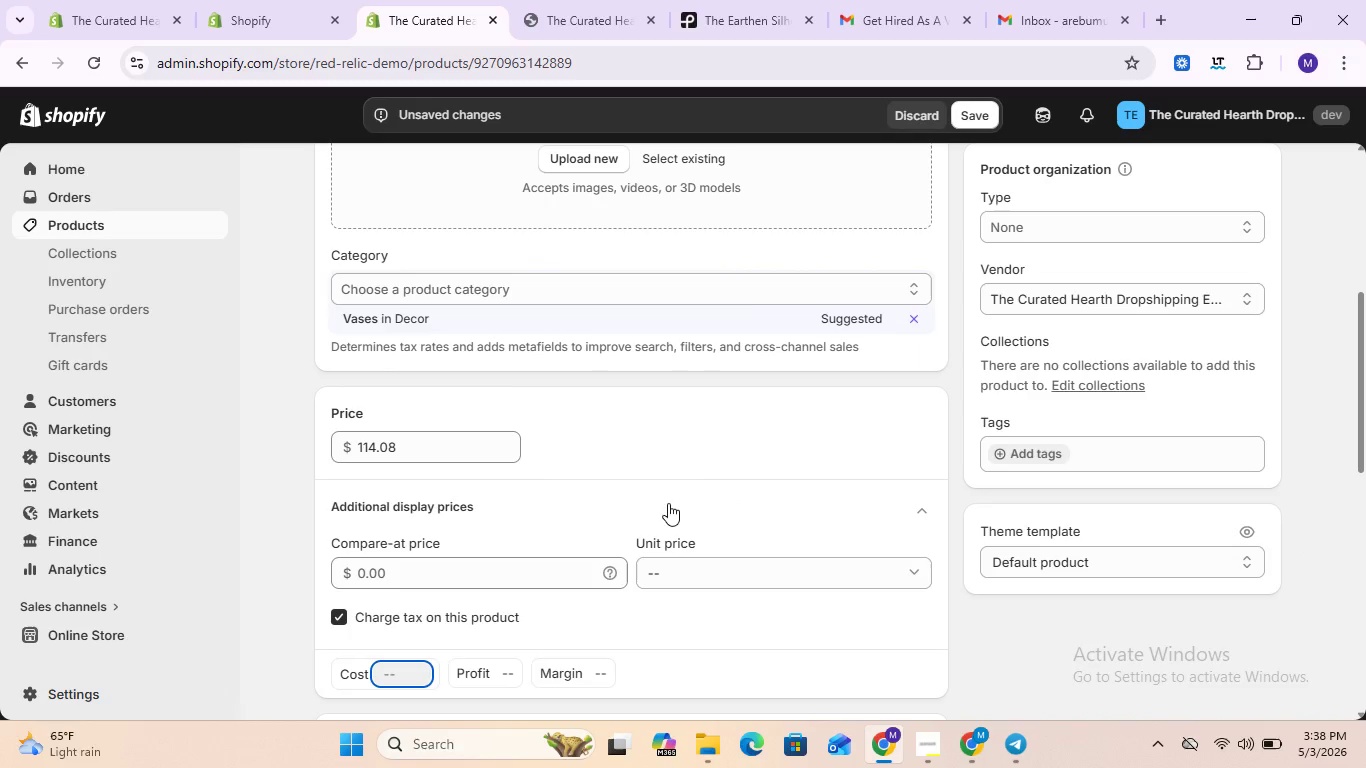 
type(74.15)
 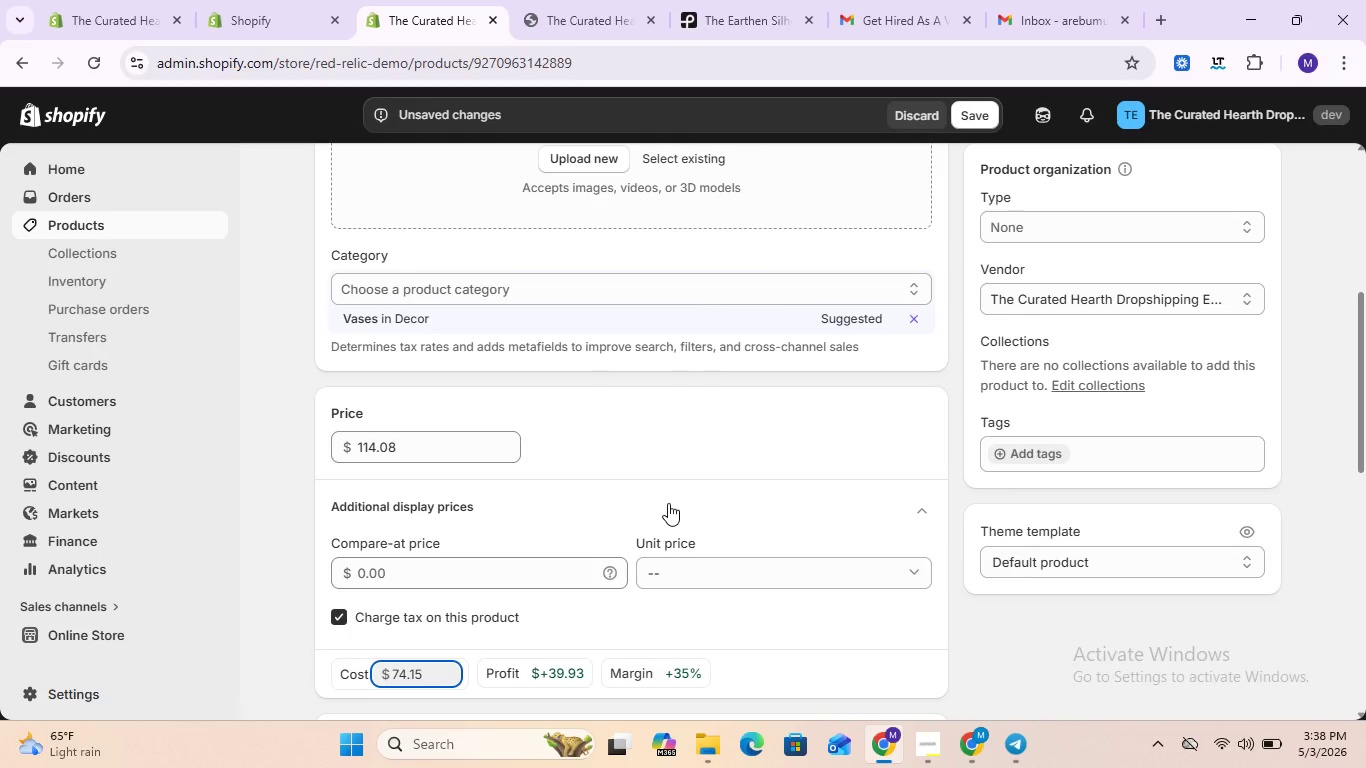 
scroll: coordinate [668, 502], scroll_direction: none, amount: 0.0
 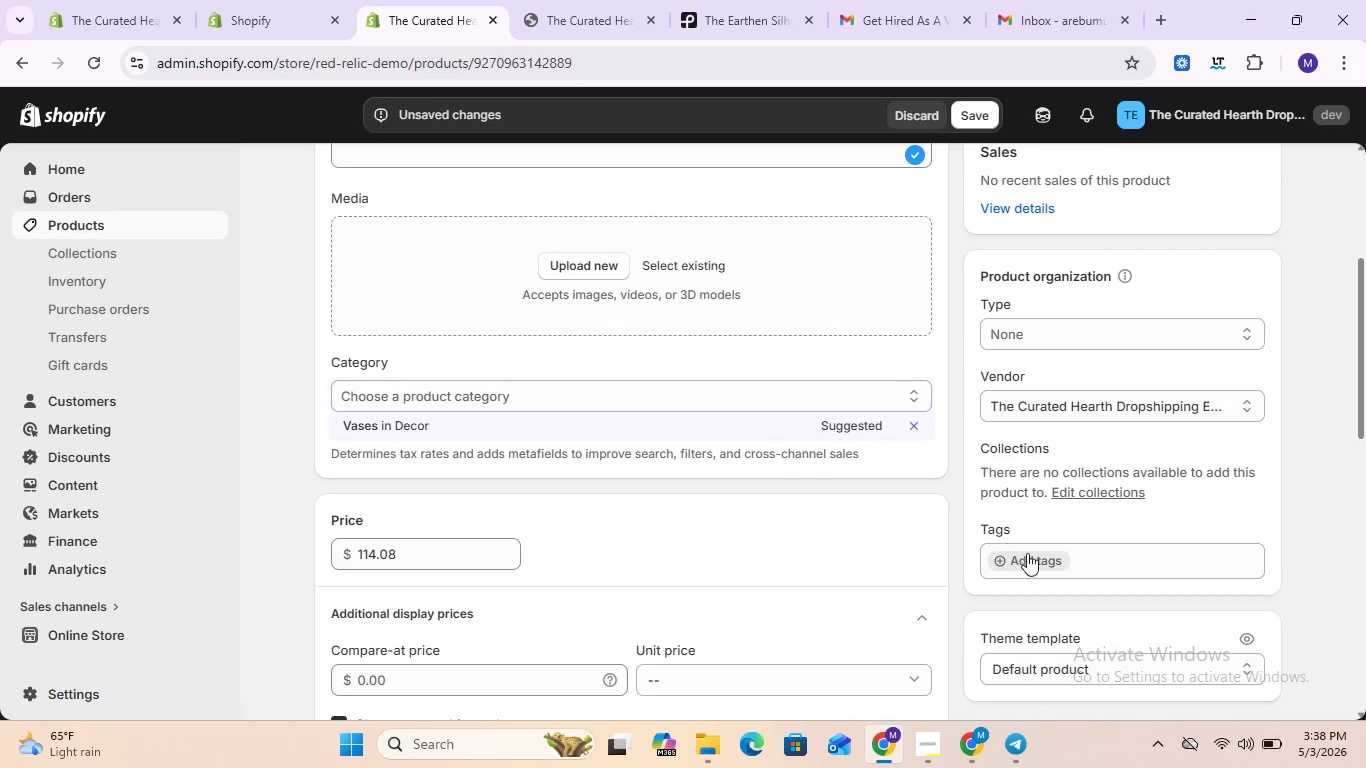 
left_click([1028, 551])
 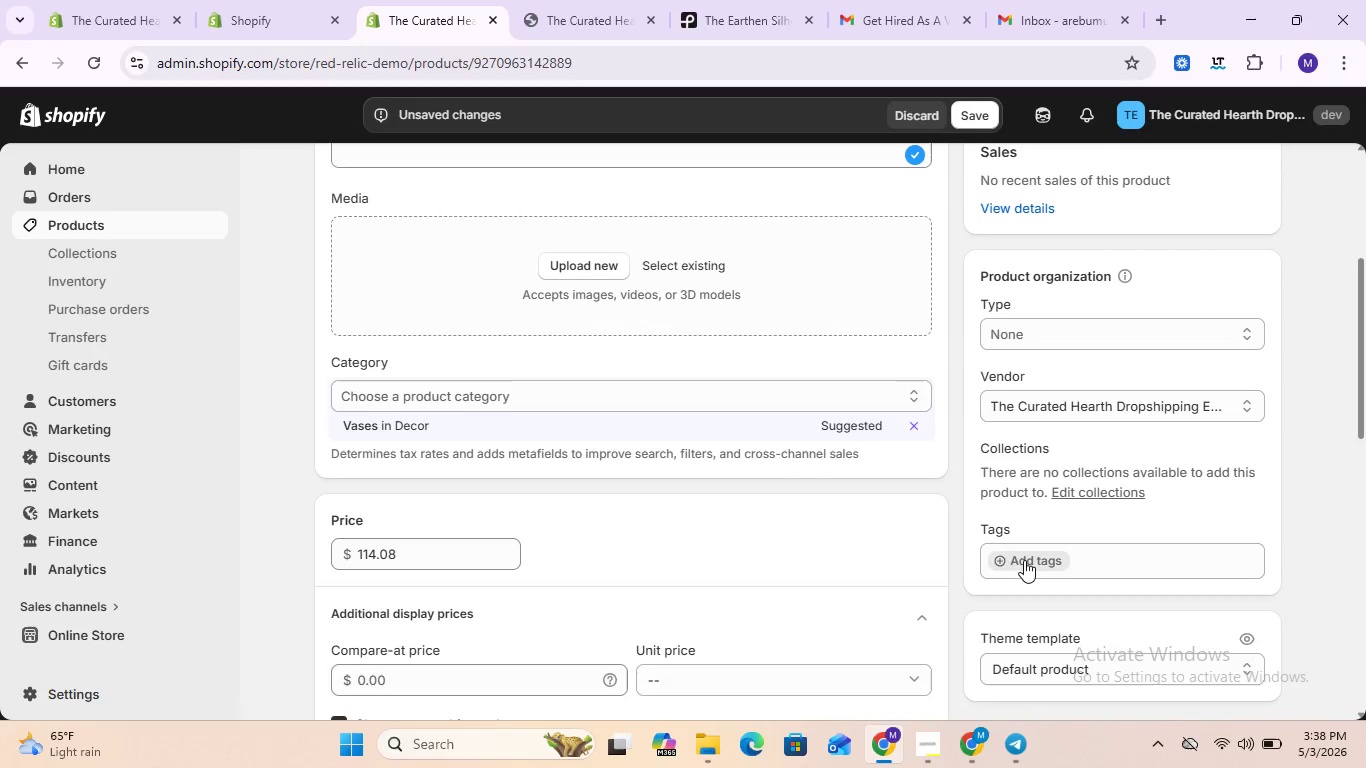 
left_click([1016, 562])
 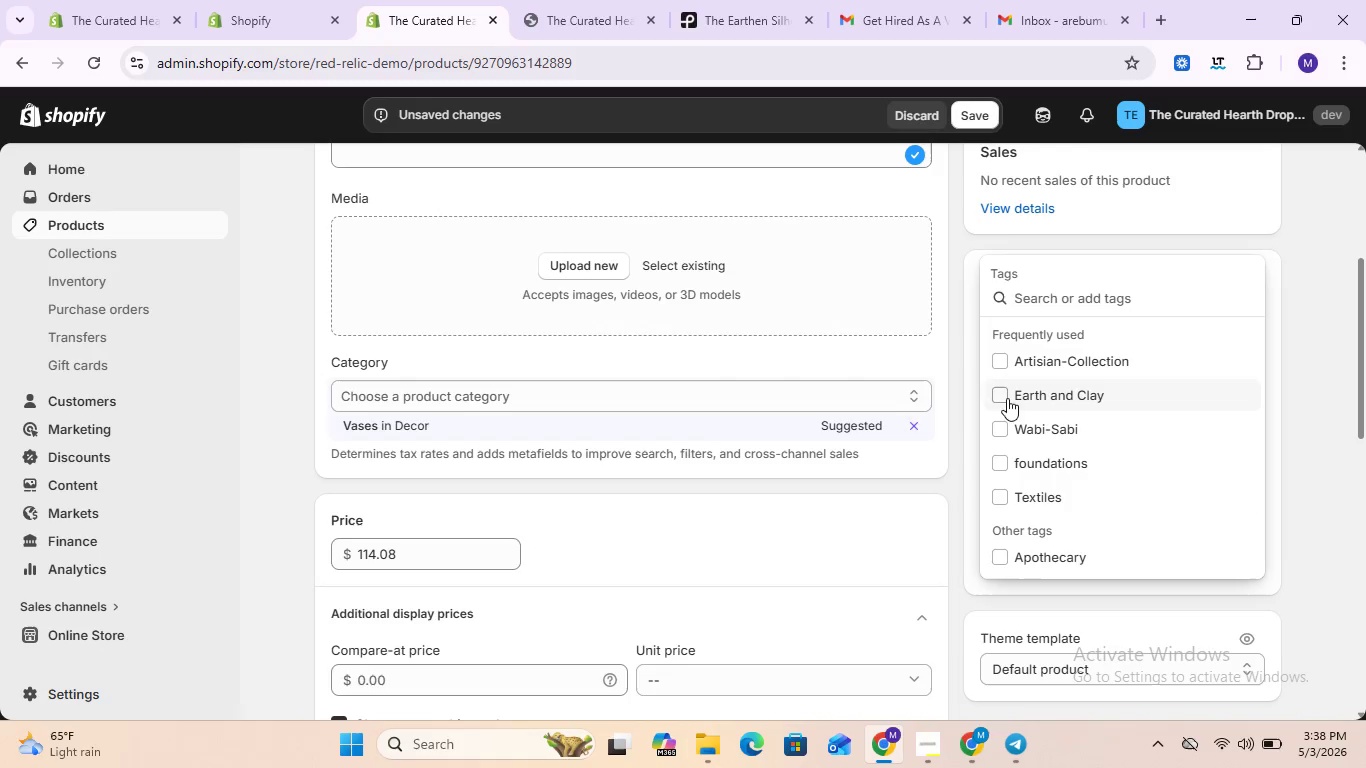 
left_click([1003, 395])
 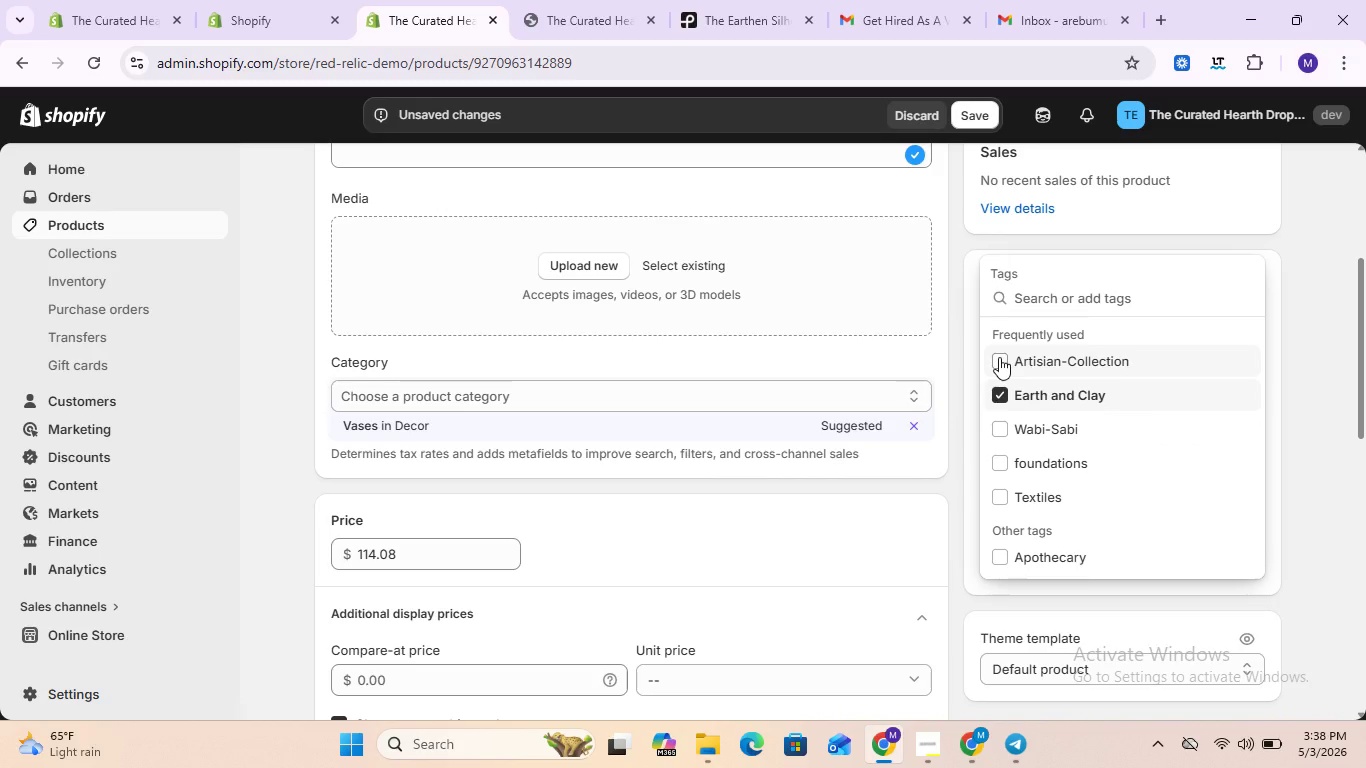 
wait(16.02)
 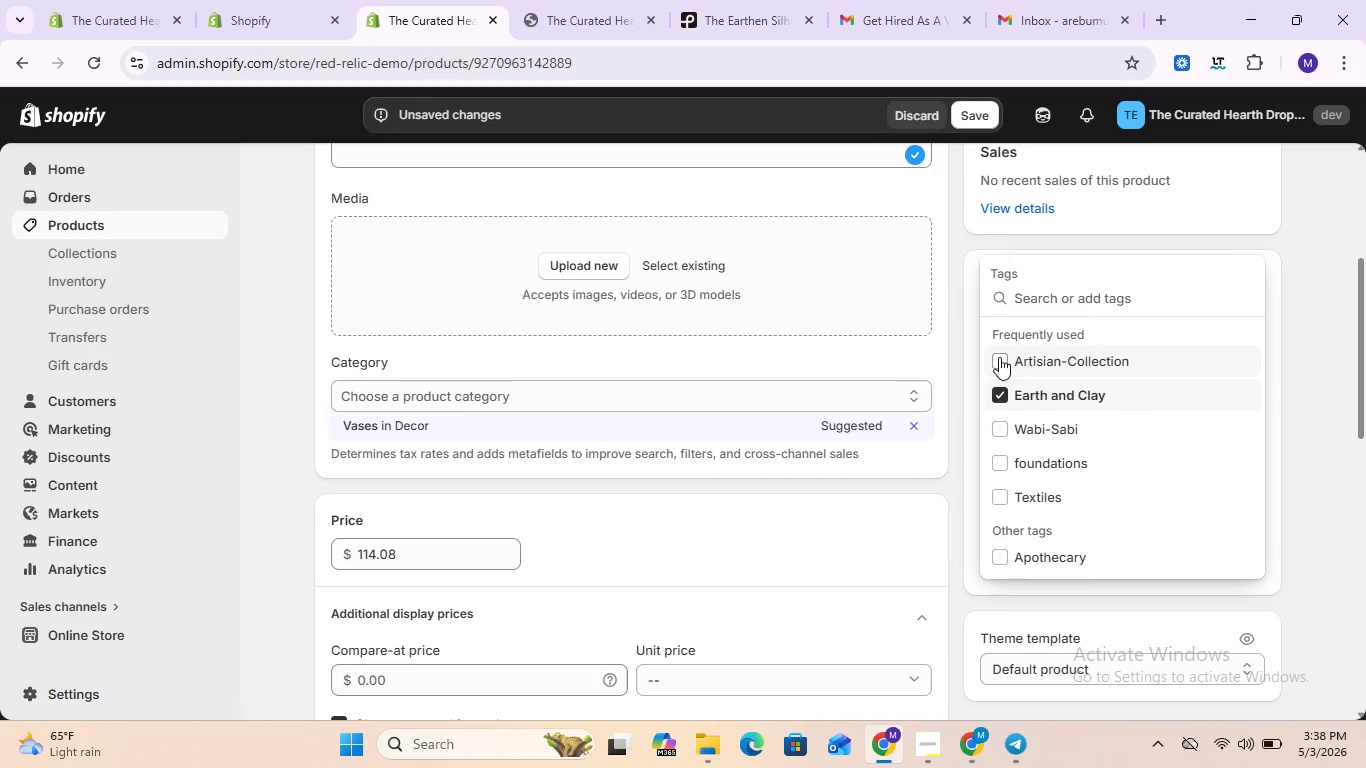 
left_click([999, 357])
 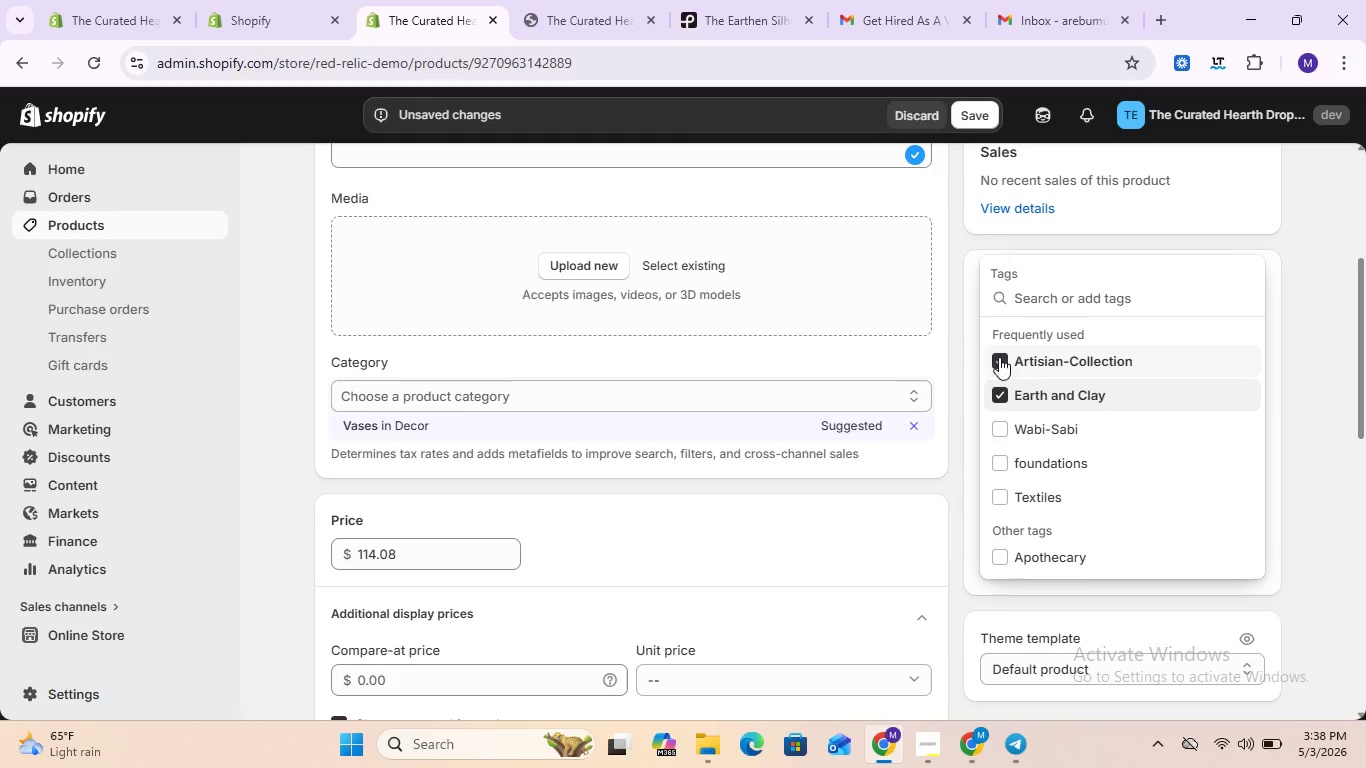 
left_click([999, 357])
 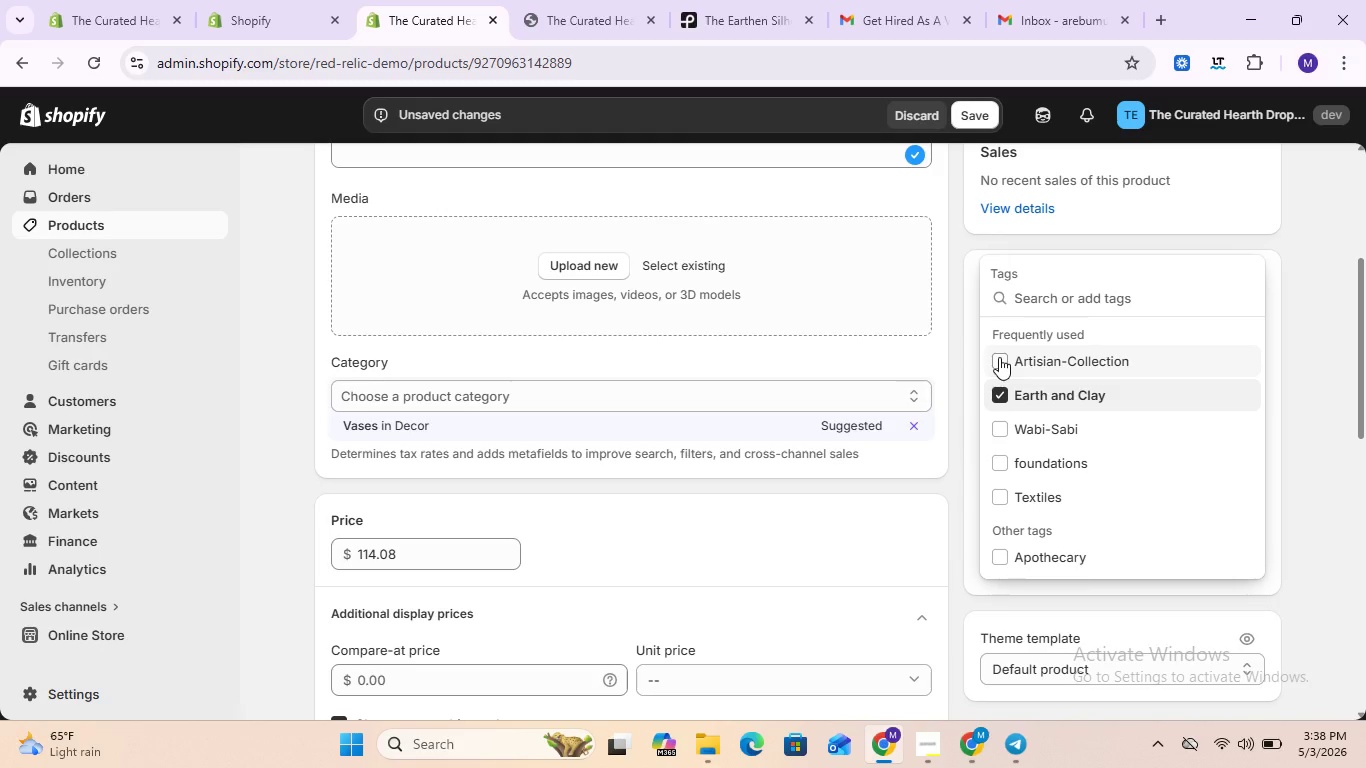 
left_click([999, 357])
 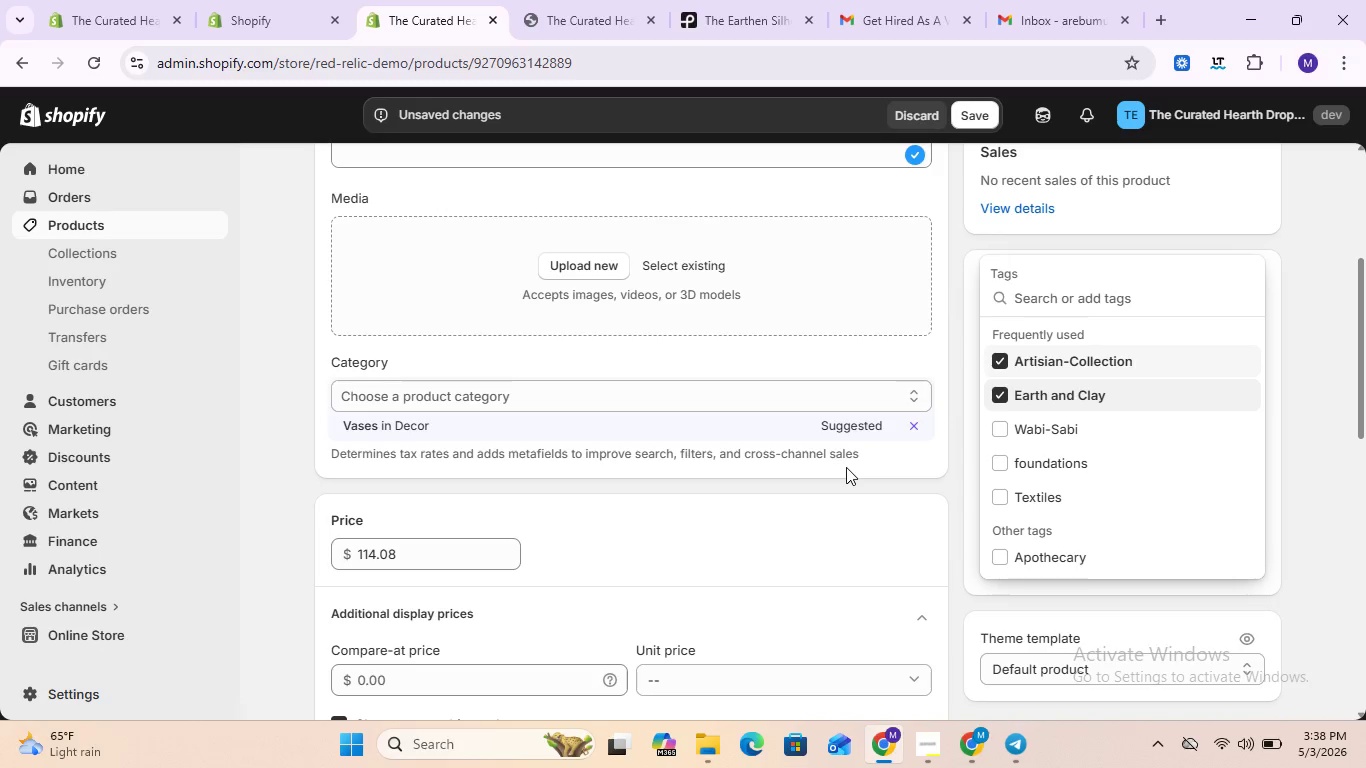 
scroll: coordinate [708, 516], scroll_direction: down, amount: 1.0
 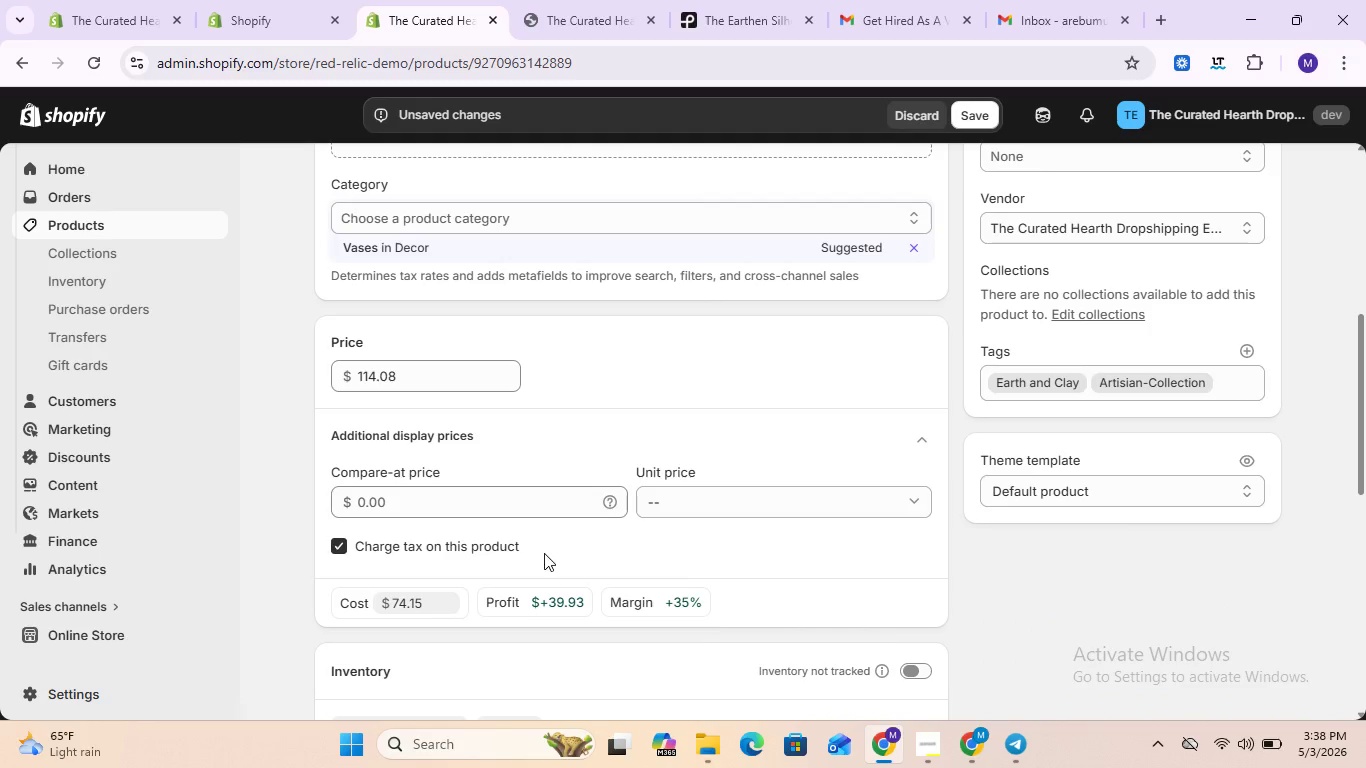 
hold_key(key=ControlLeft, duration=0.33)
 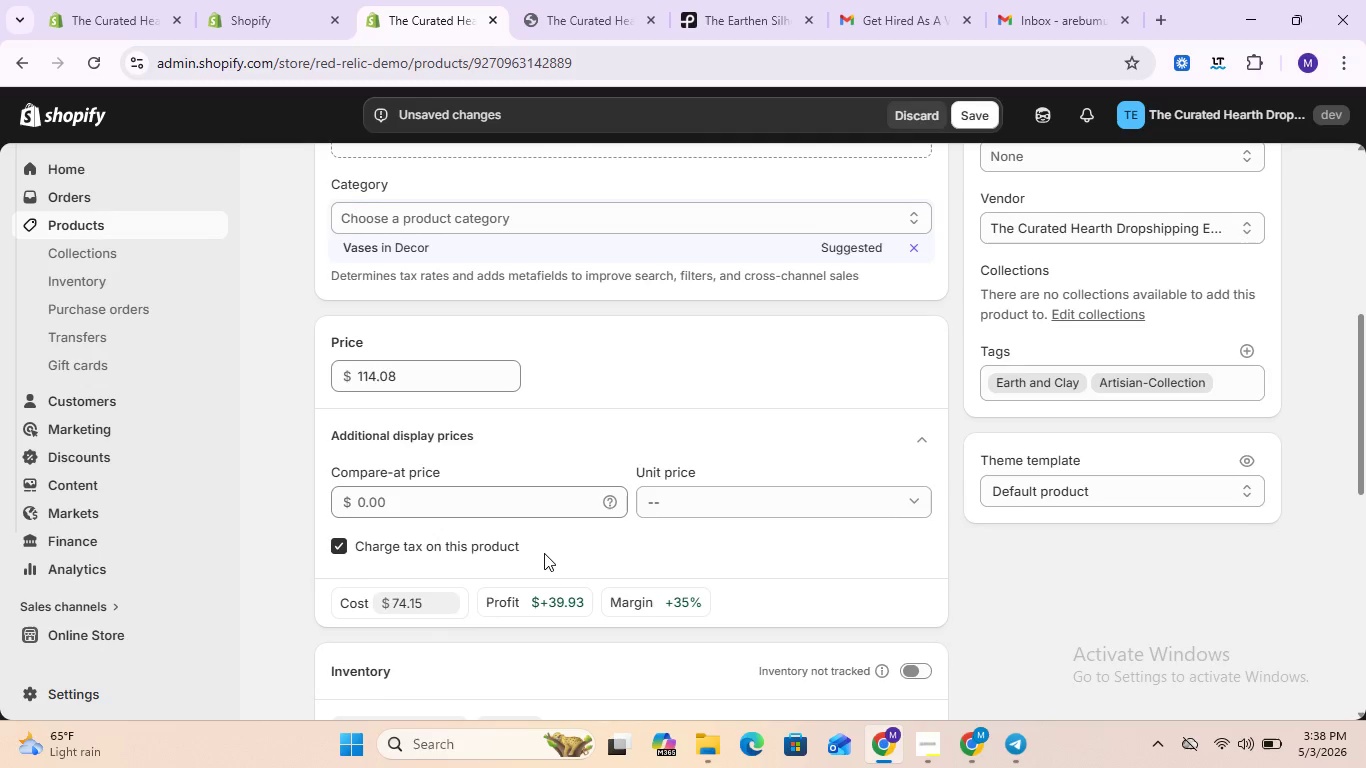 
scroll: coordinate [544, 553], scroll_direction: down, amount: 2.0
 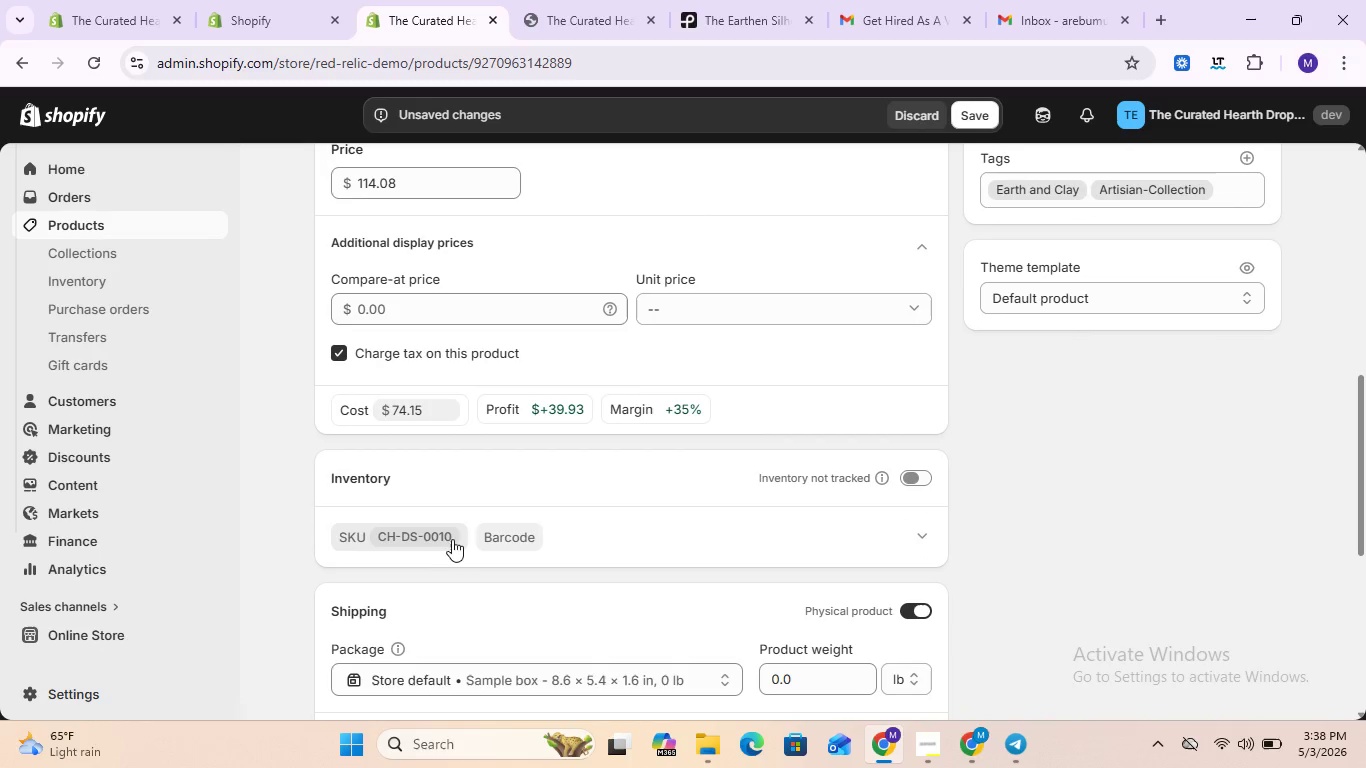 
left_click([436, 527])
 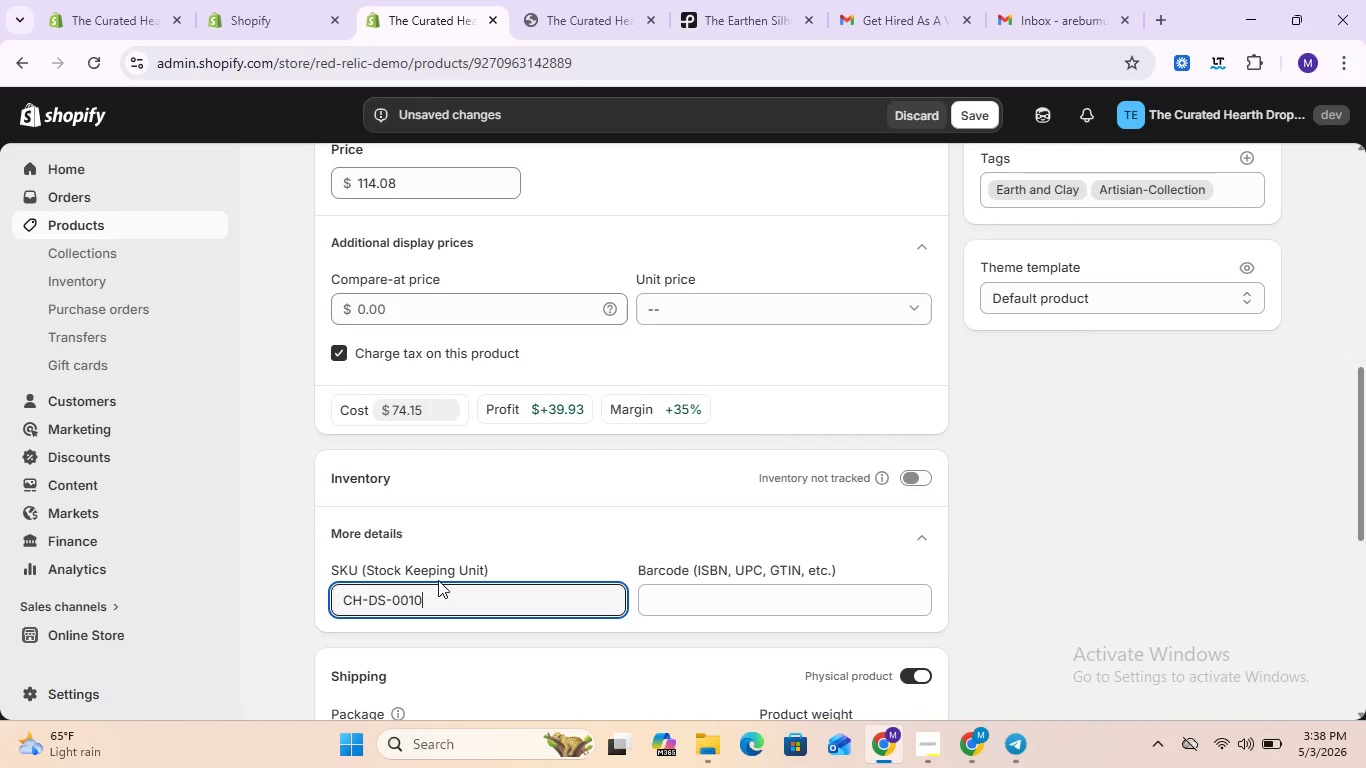 
key(Backspace)
key(Backspace)
type(26)
 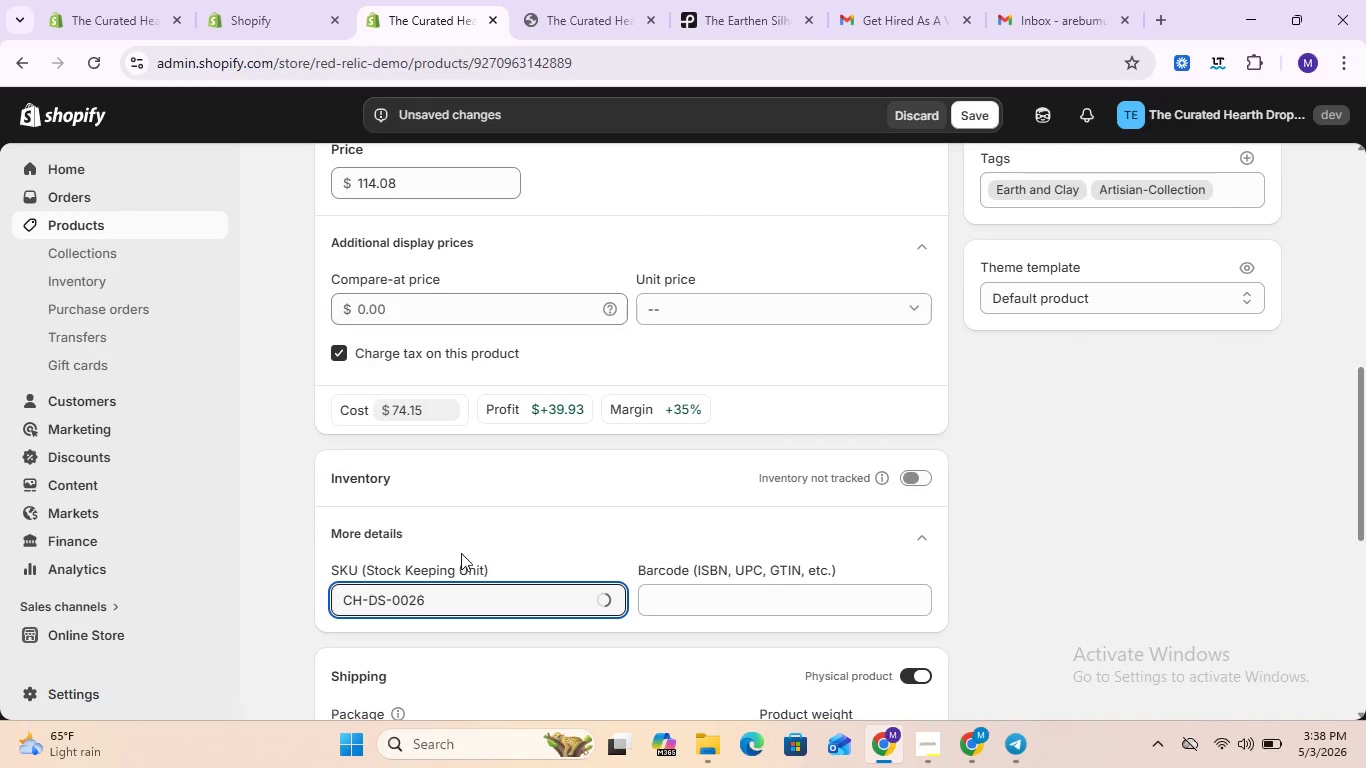 
scroll: coordinate [443, 574], scroll_direction: down, amount: 3.0
 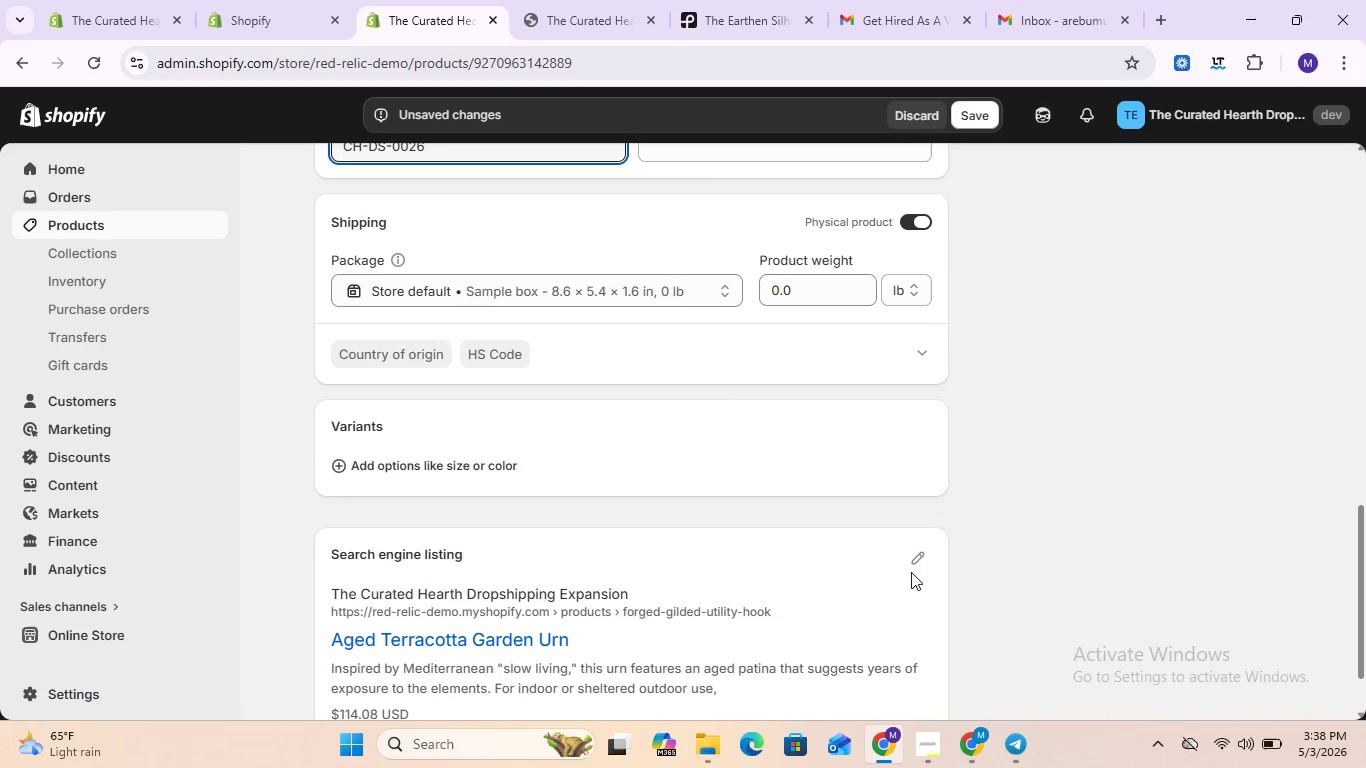 
left_click([914, 555])
 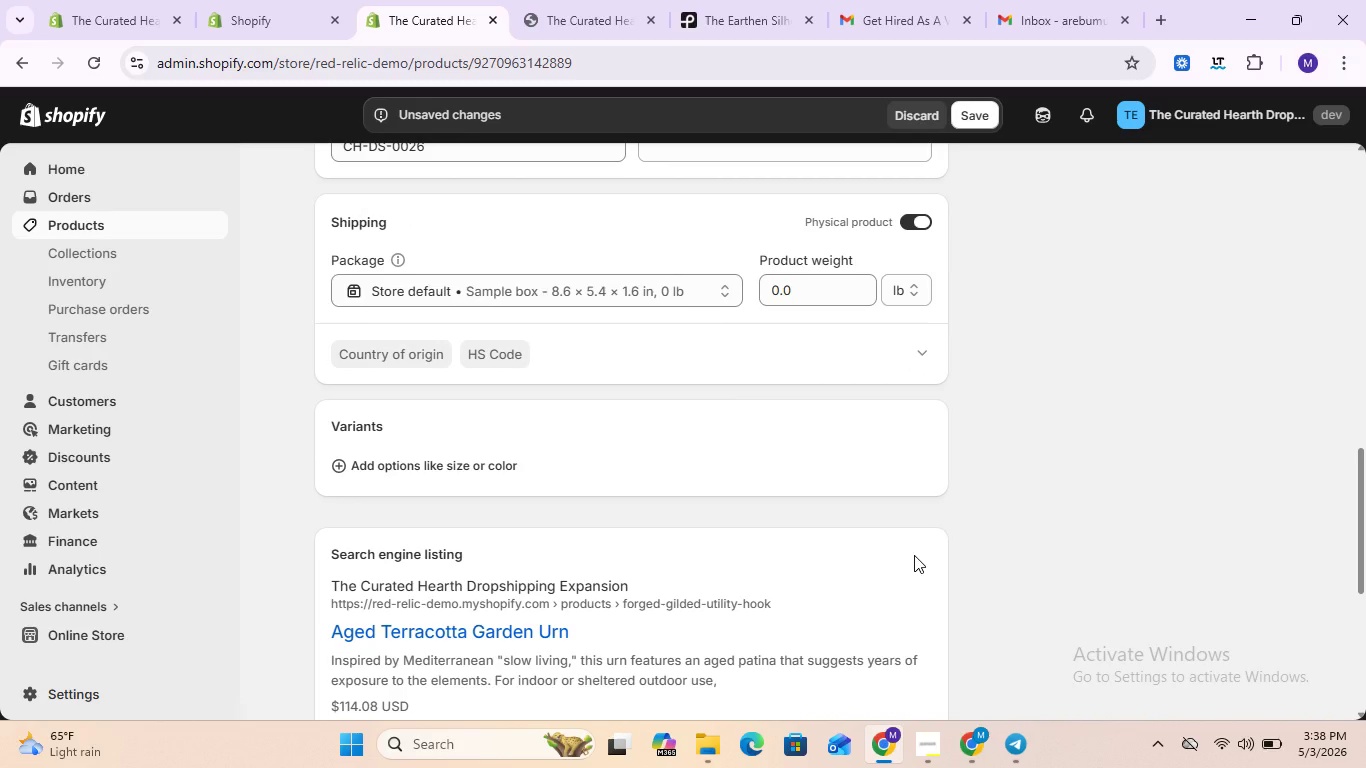 
scroll: coordinate [914, 555], scroll_direction: down, amount: 2.0
 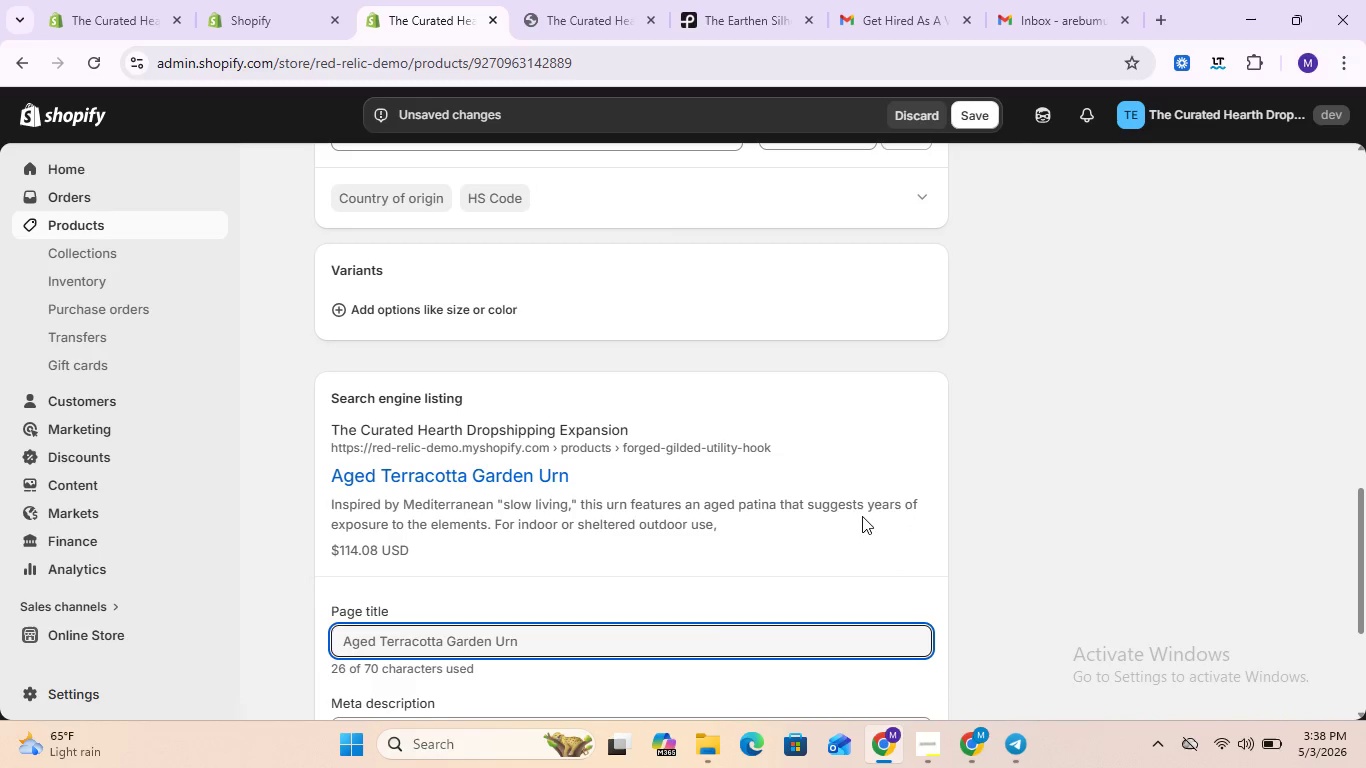 
left_click([672, 634])
 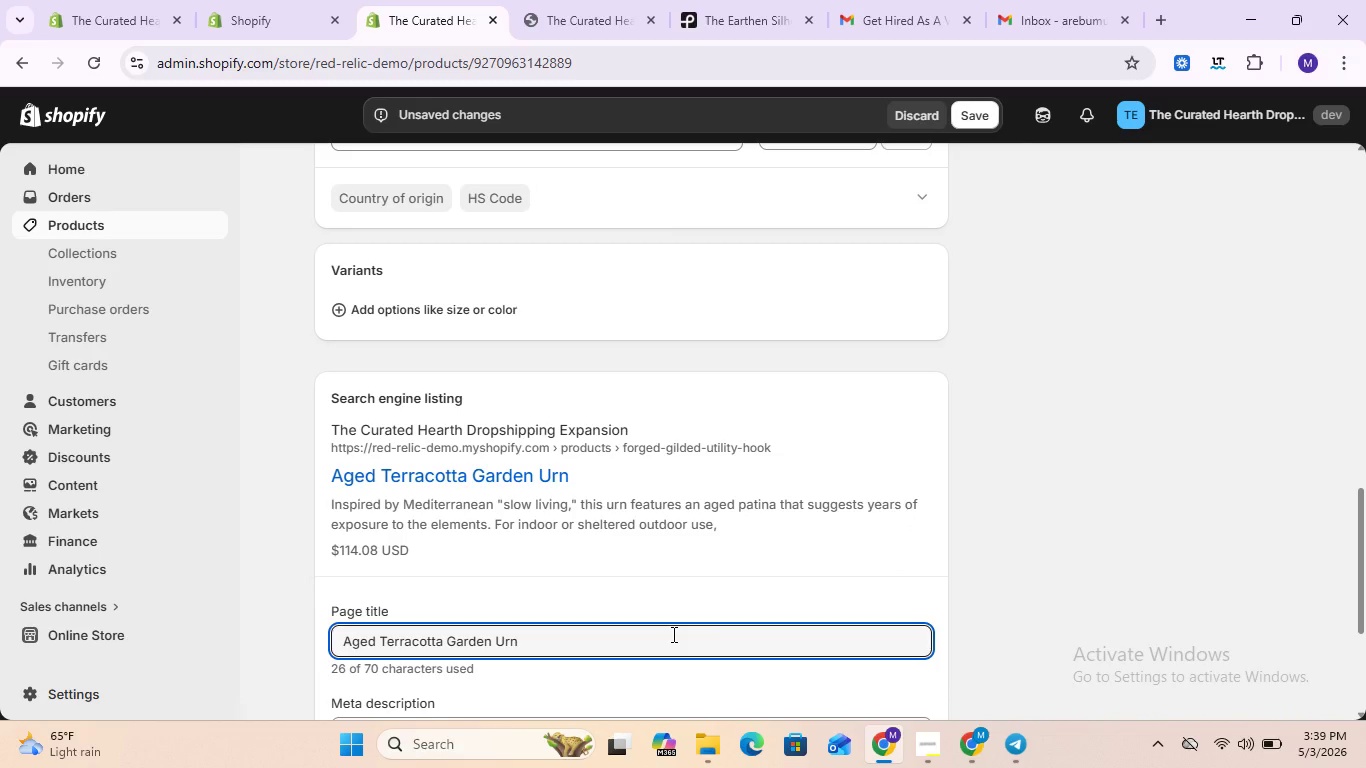 
key(Space)
 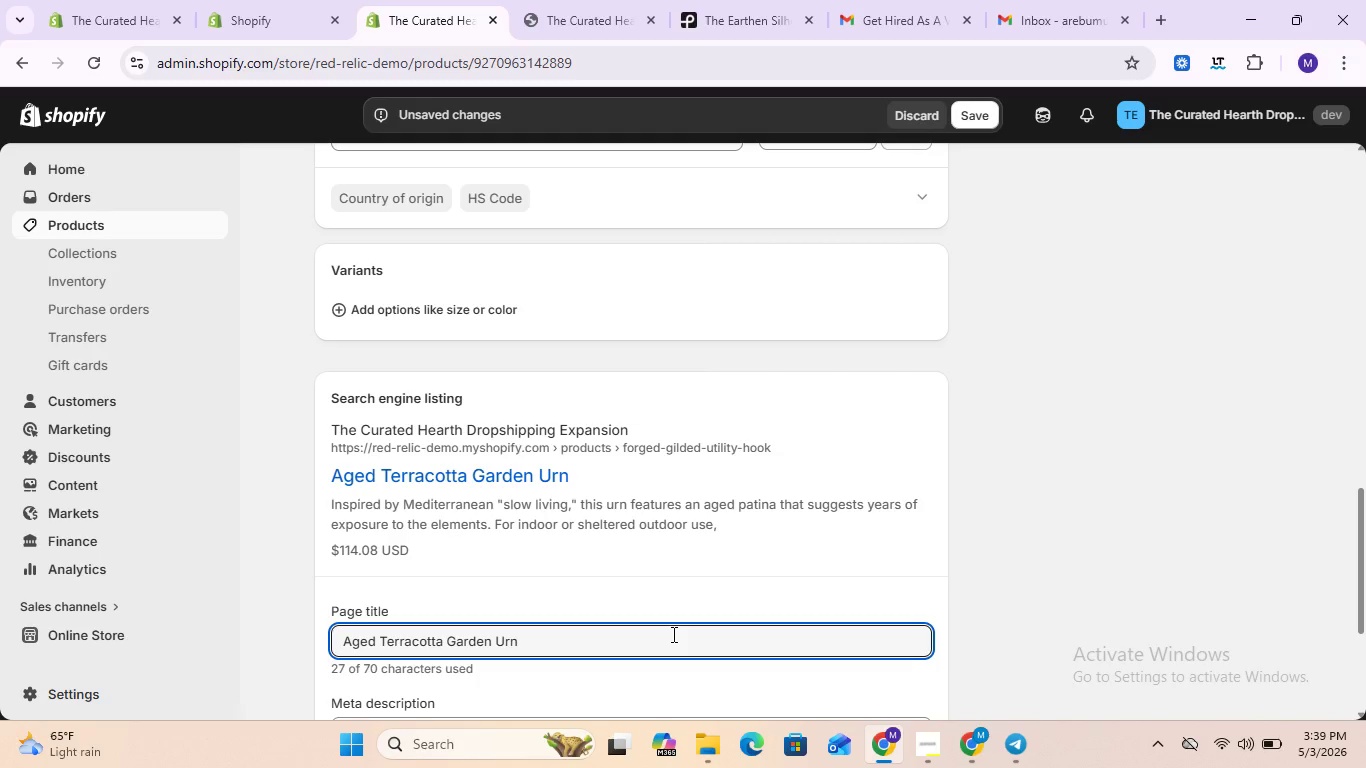 
key(Shift+ShiftRight)
 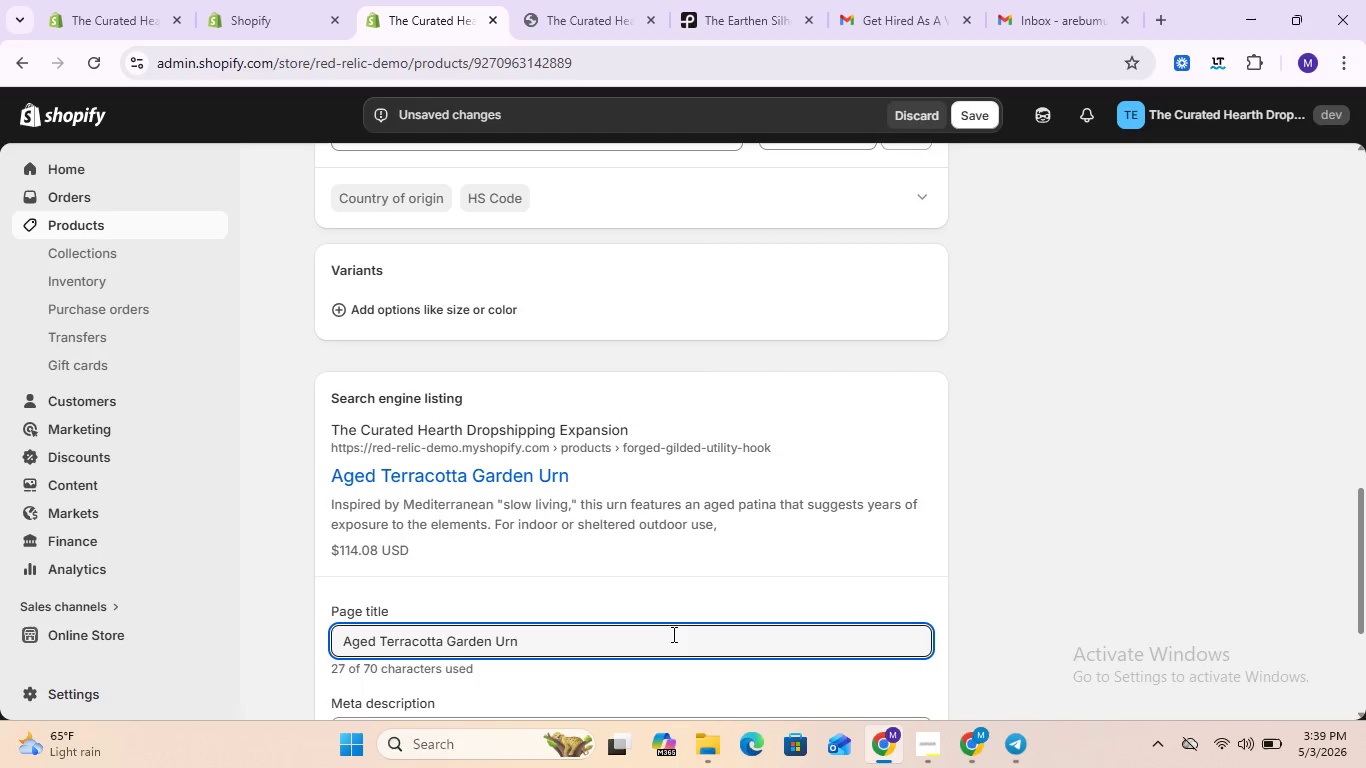 
key(Shift+Backslash)
 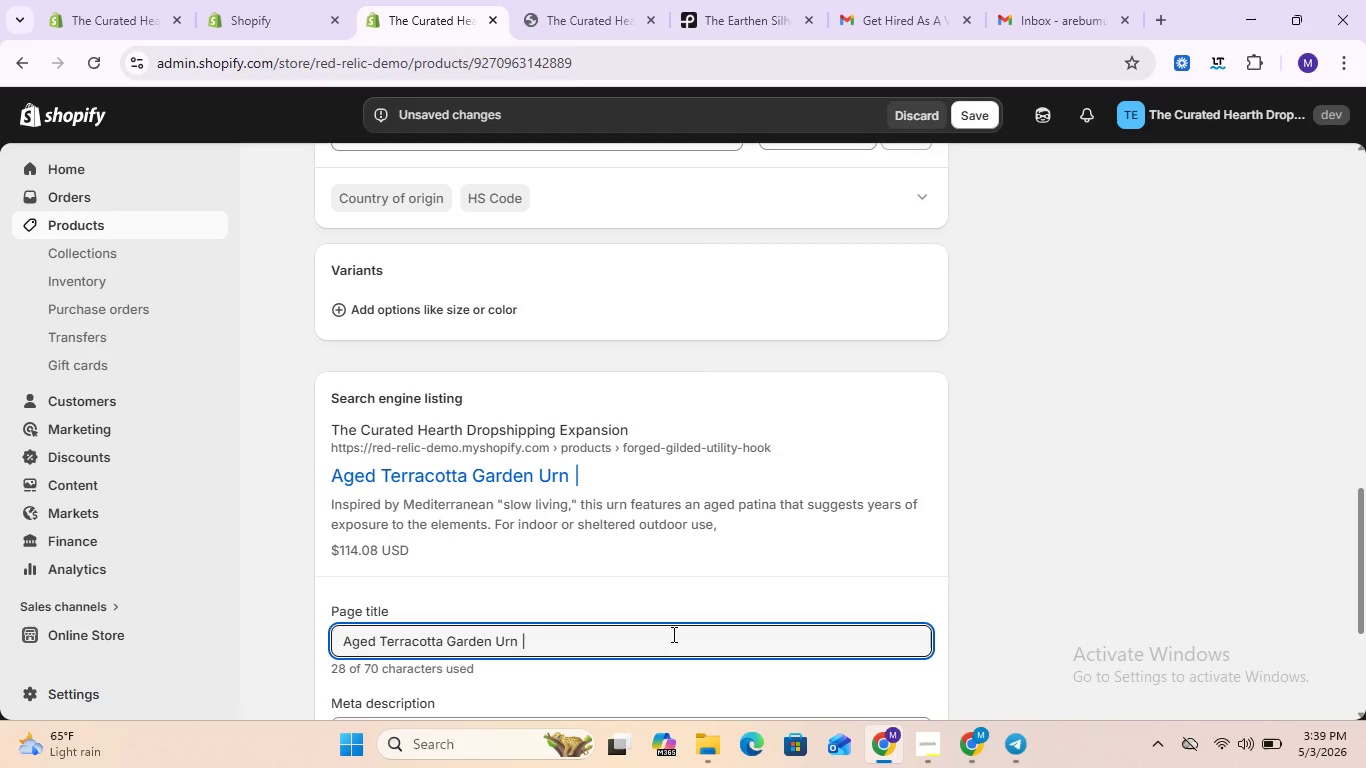 
key(Space)
 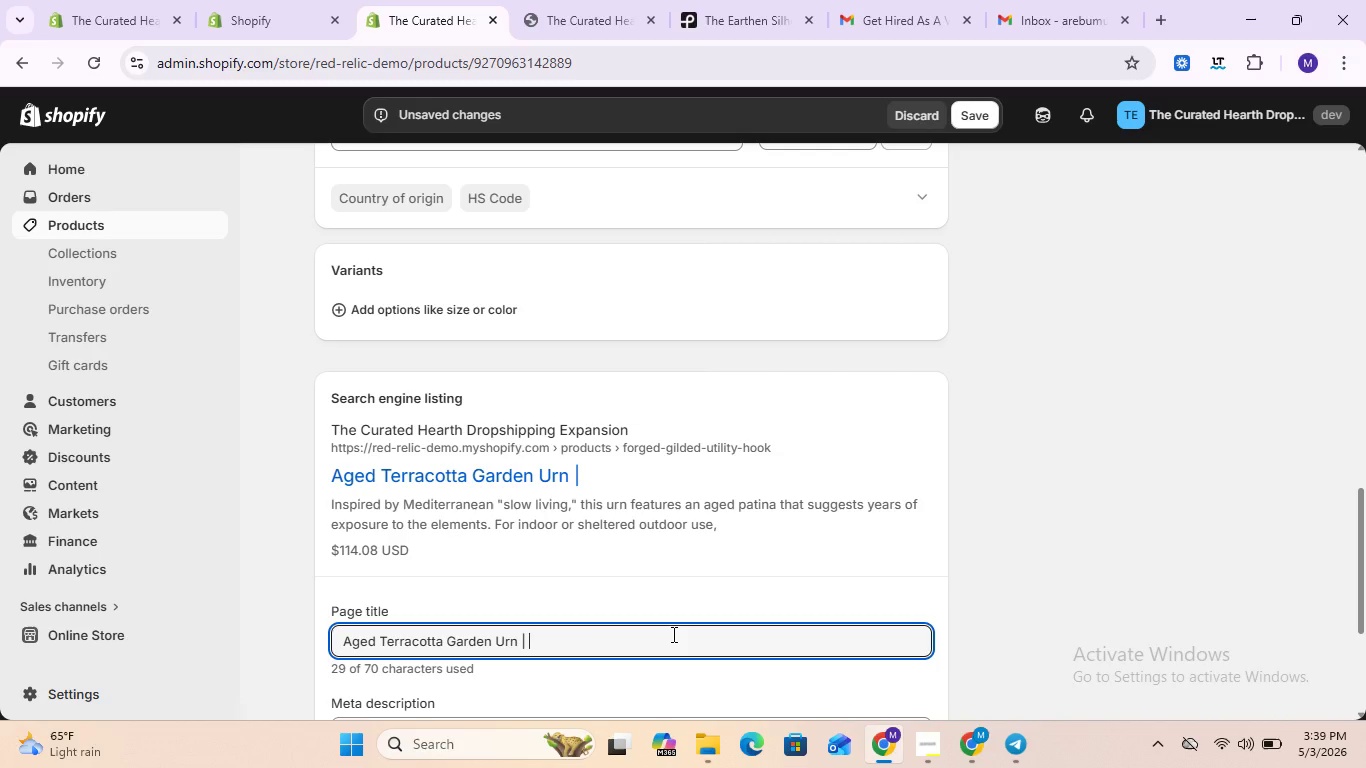 
hold_key(key=ShiftLeft, duration=12.8)
 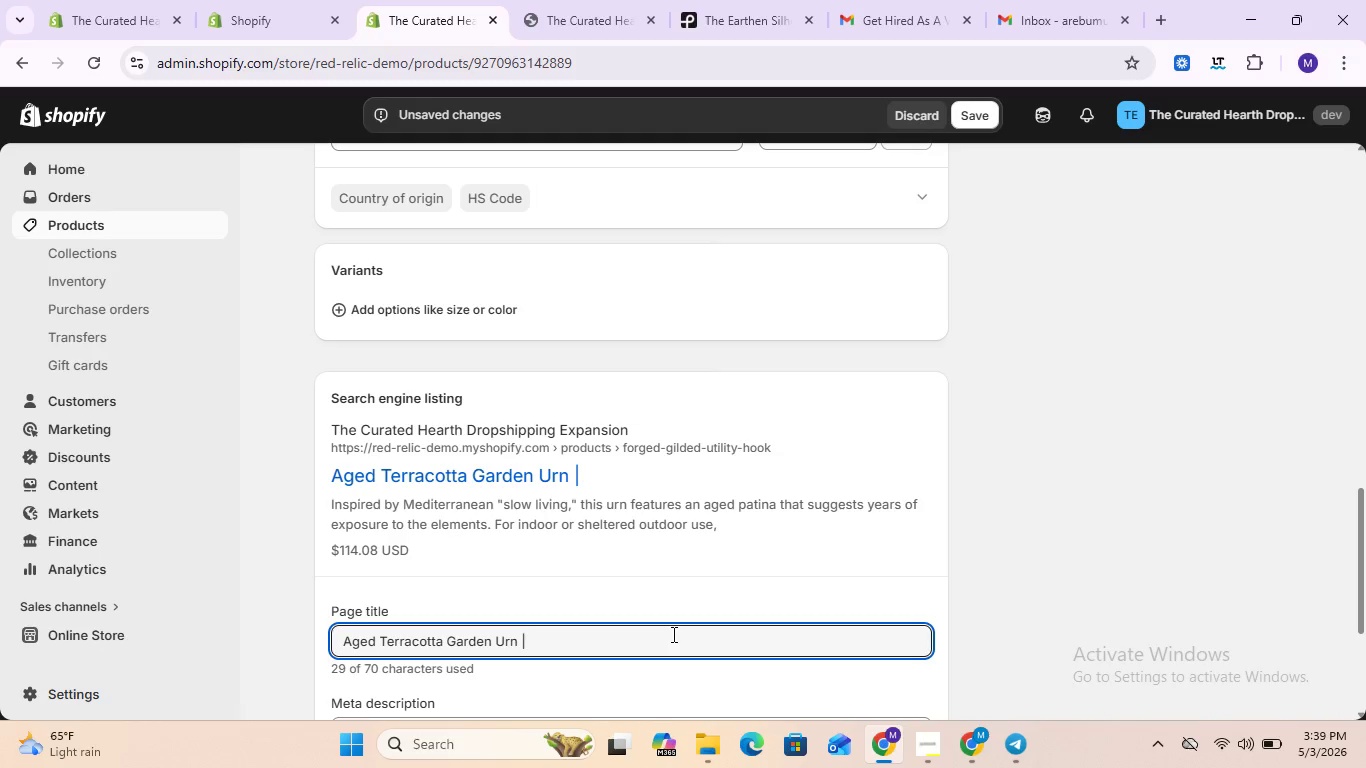 
key(Control+A)
 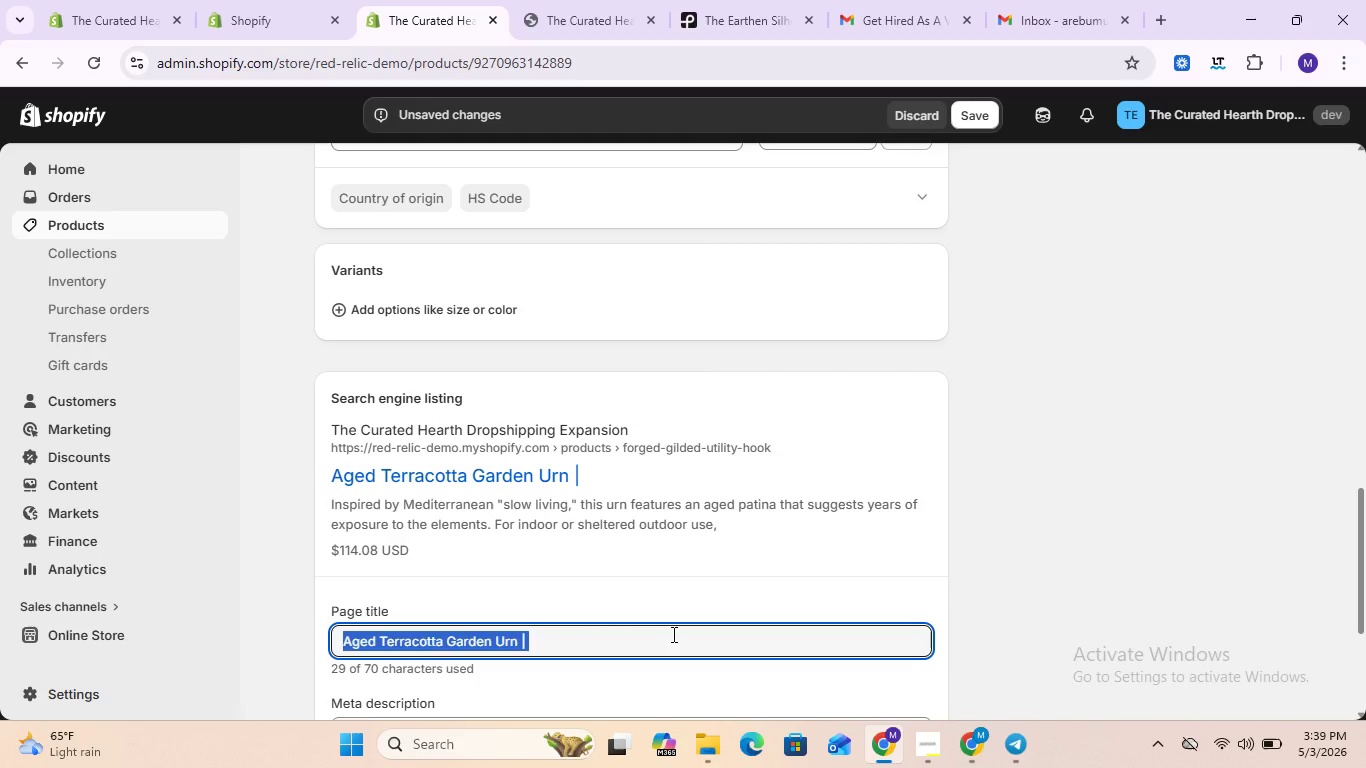 
key(Backspace)
 